 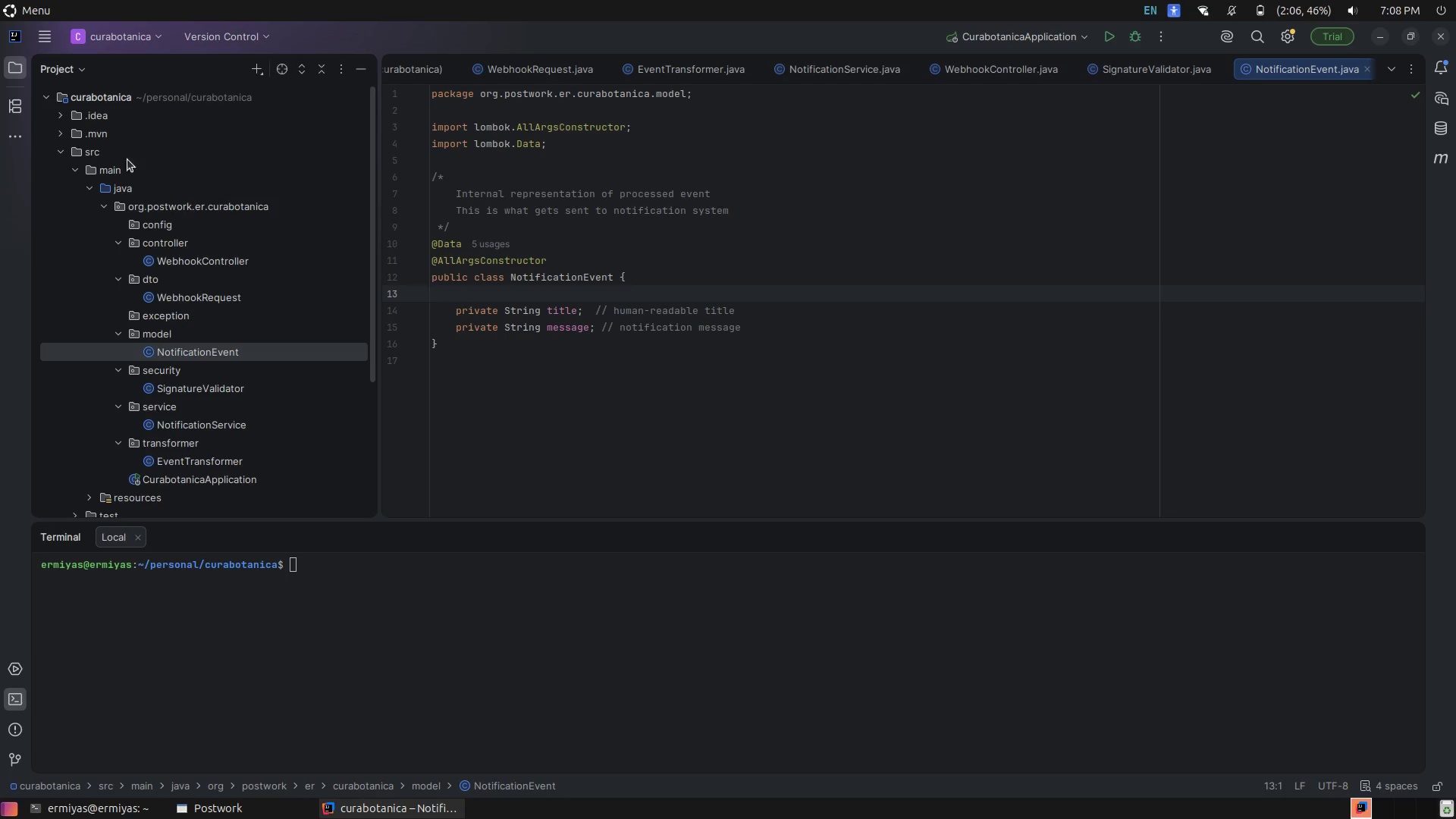 
left_click_drag(start_coordinate=[1035, 400], to_coordinate=[999, 323])
 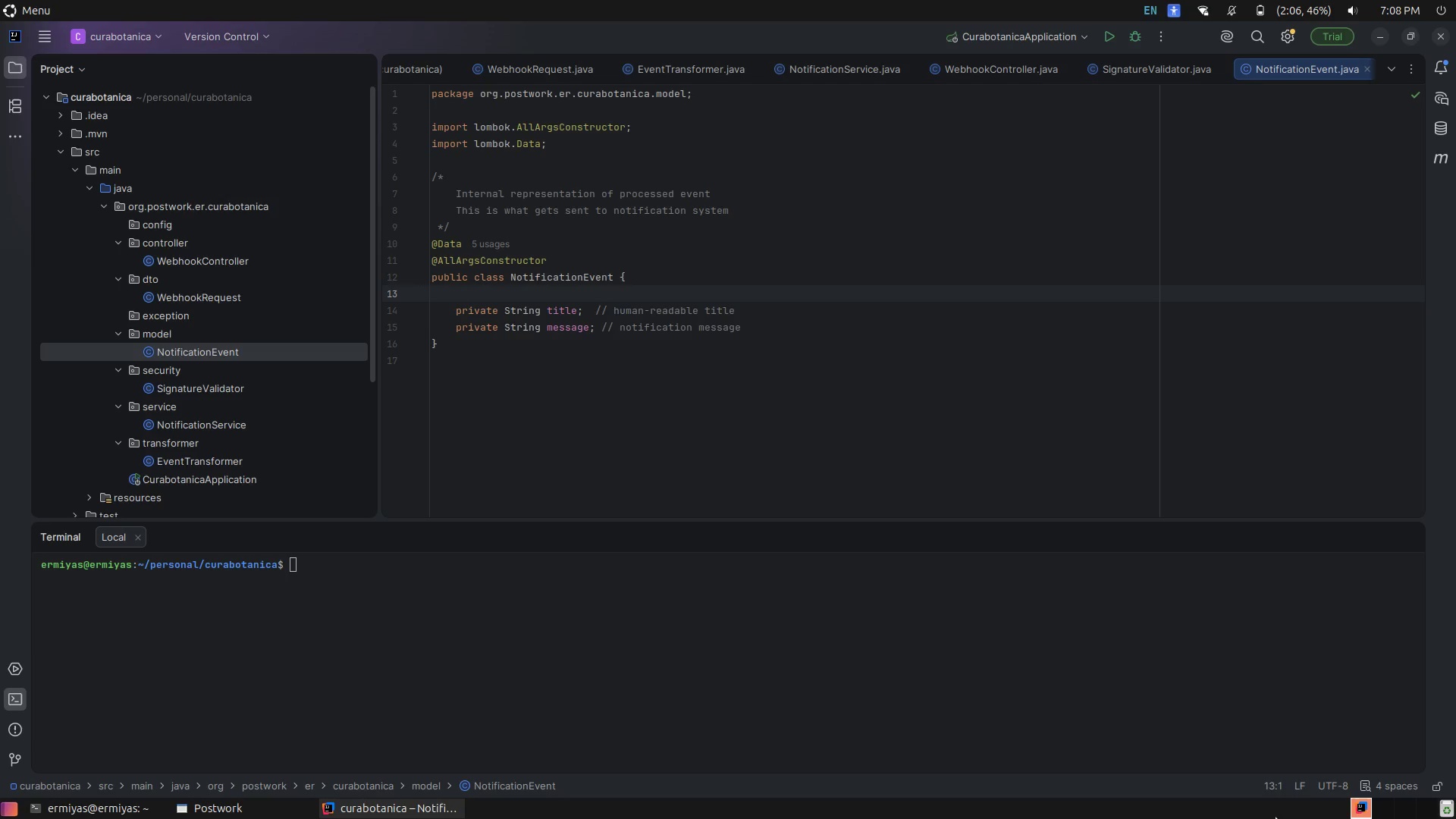 
wait(11.41)
 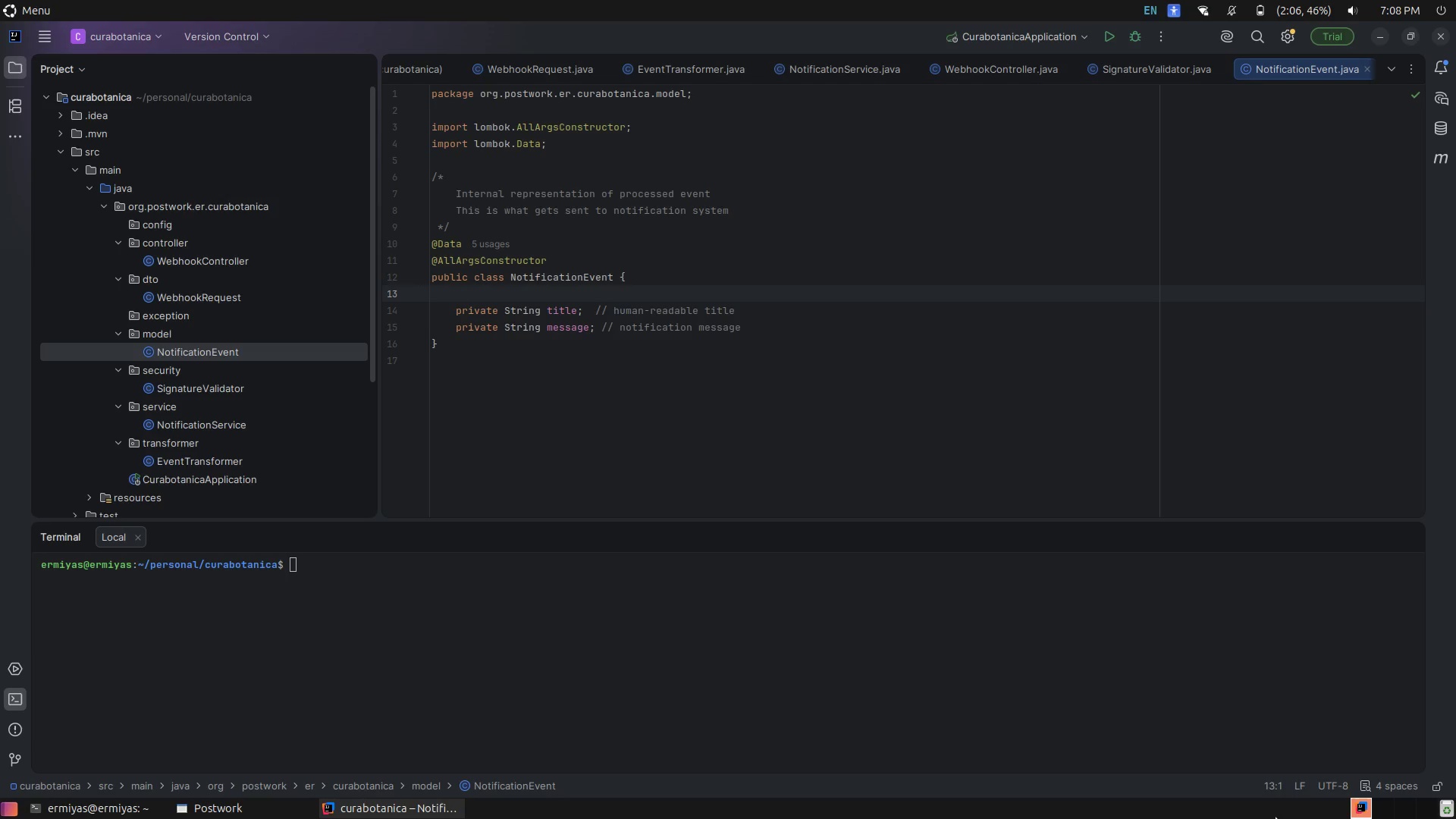 
mouse_move([380, 796])
 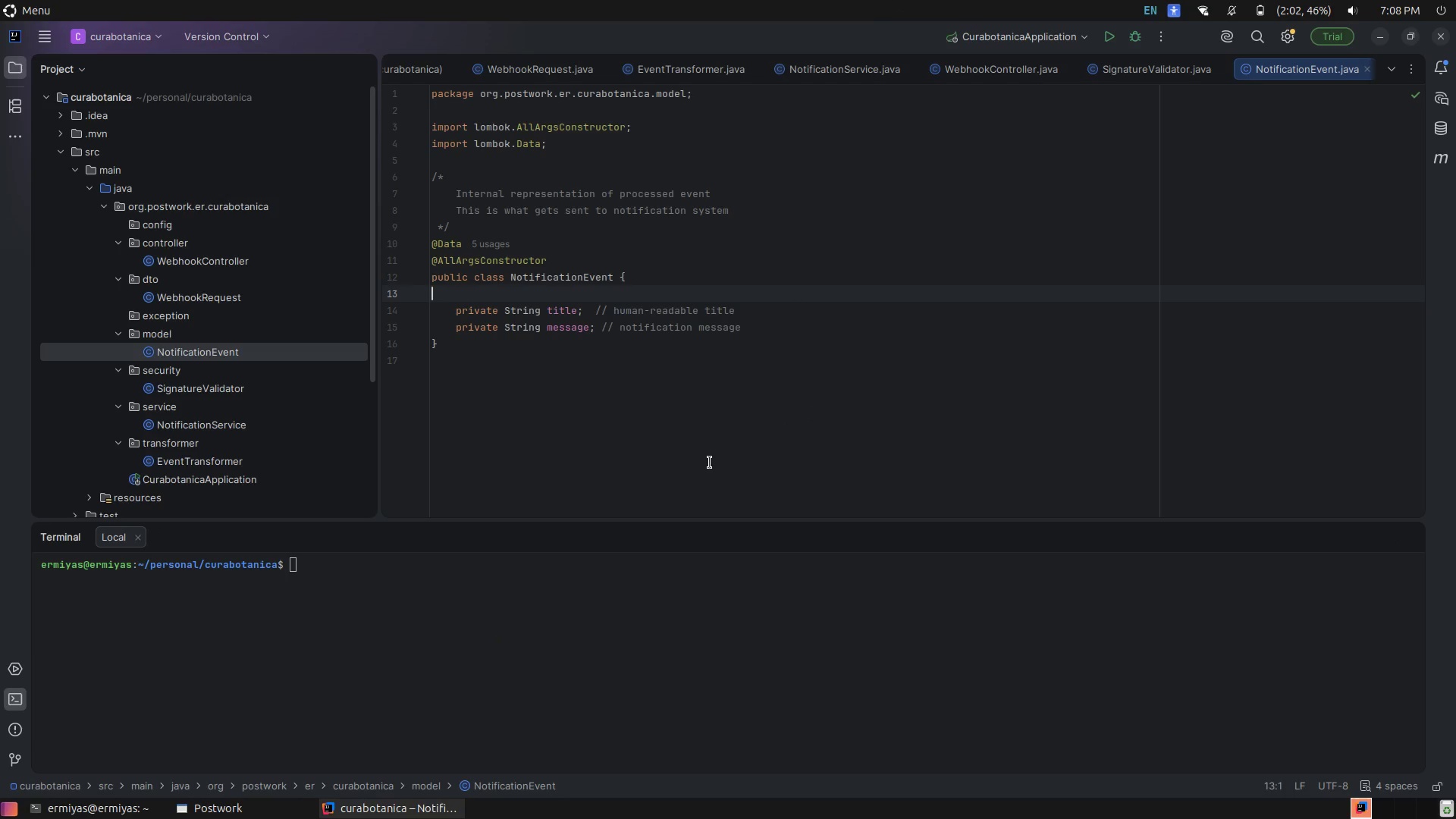 
wait(18.87)
 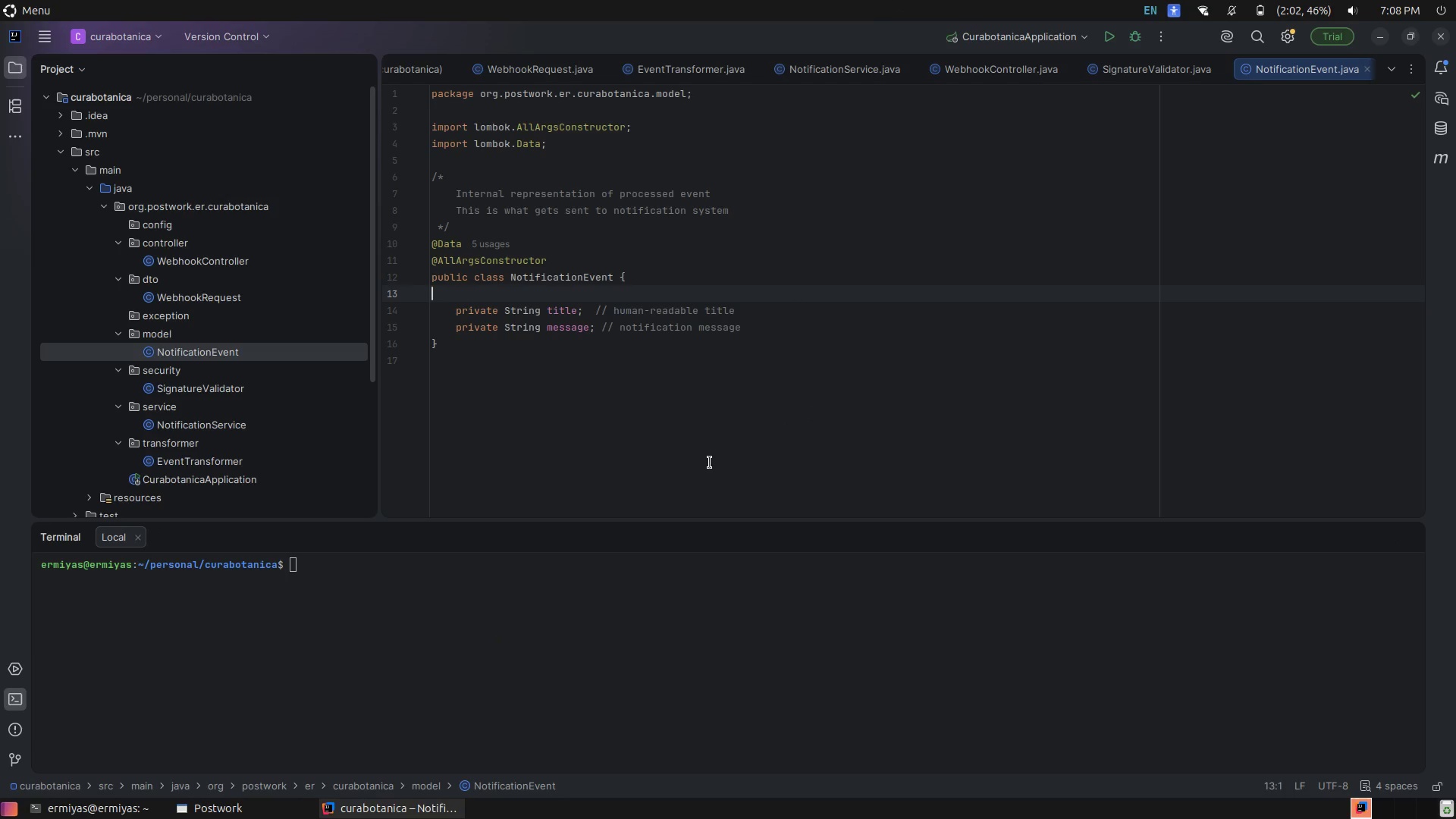 
left_click([1093, 198])
 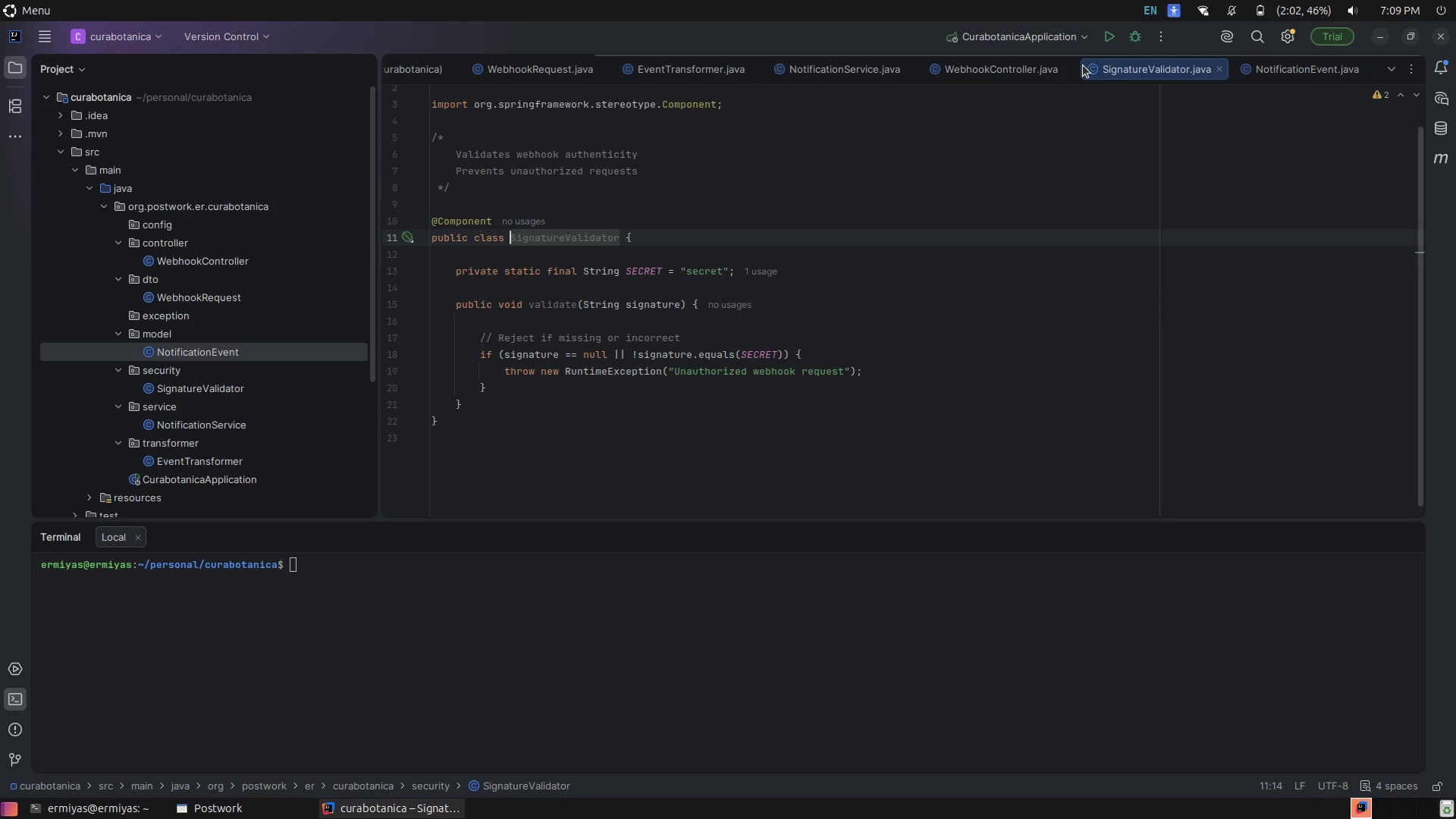 
wait(5.88)
 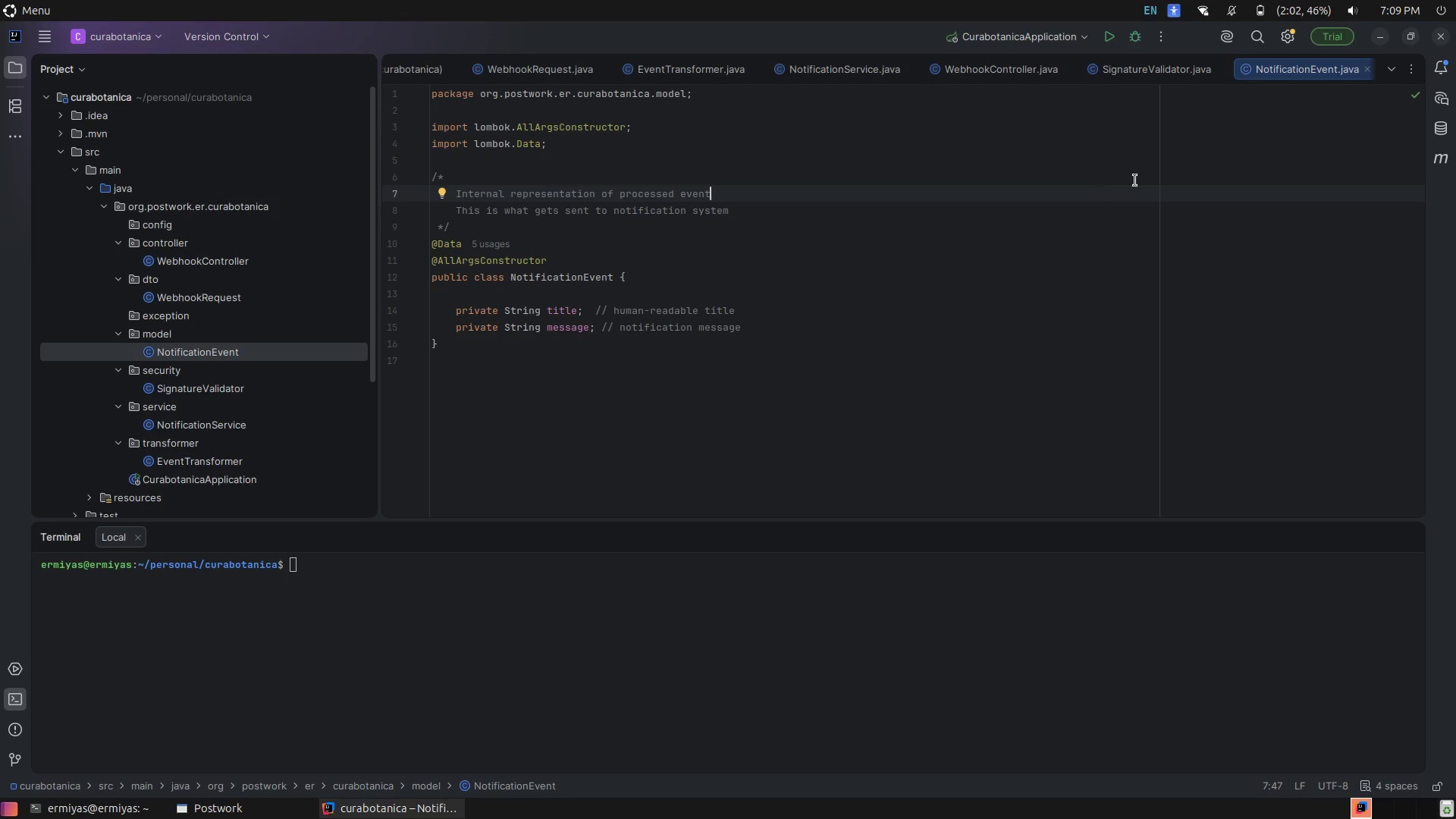 
left_click([915, 280])
 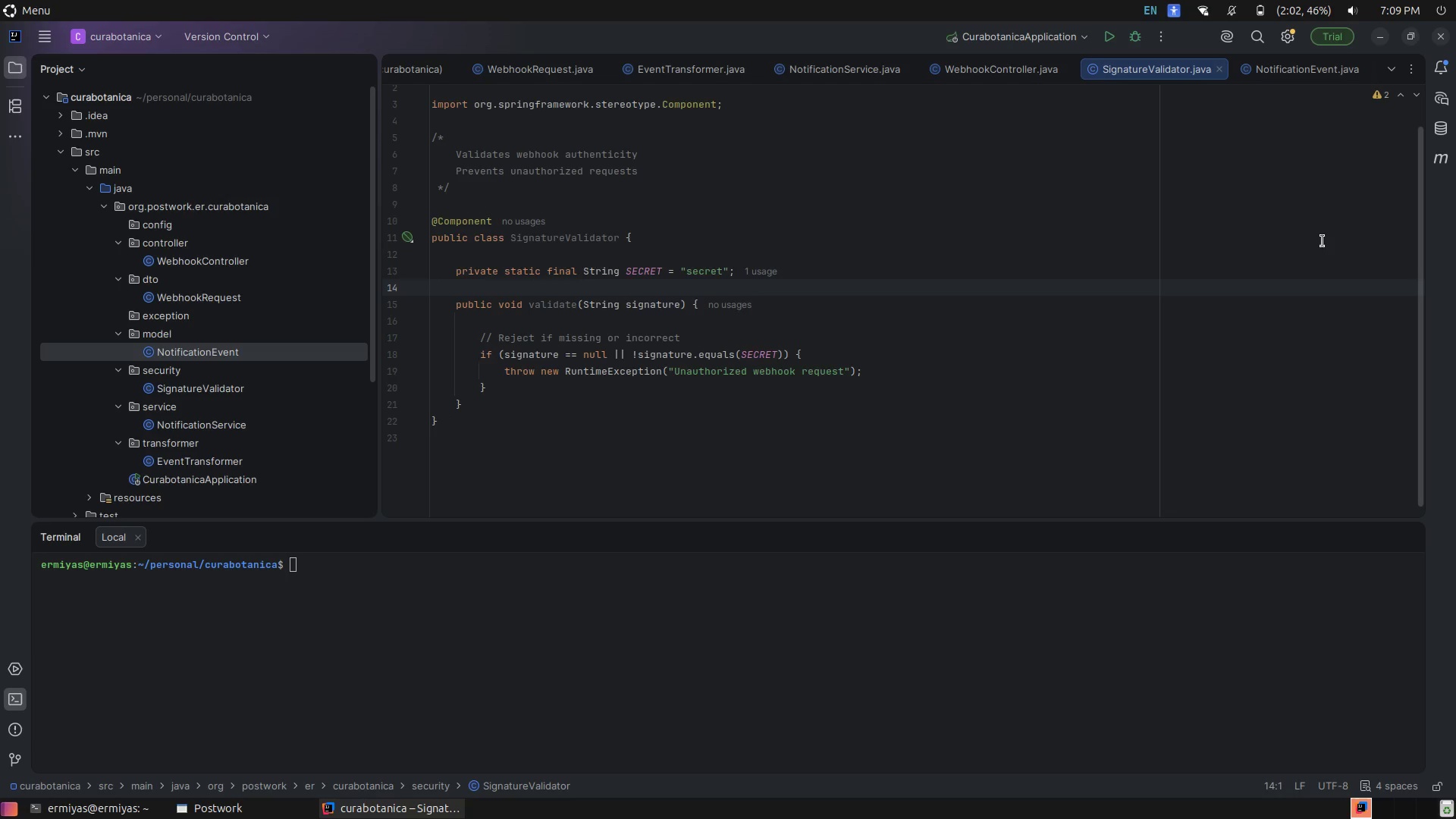 
mouse_move([1455, 27])
 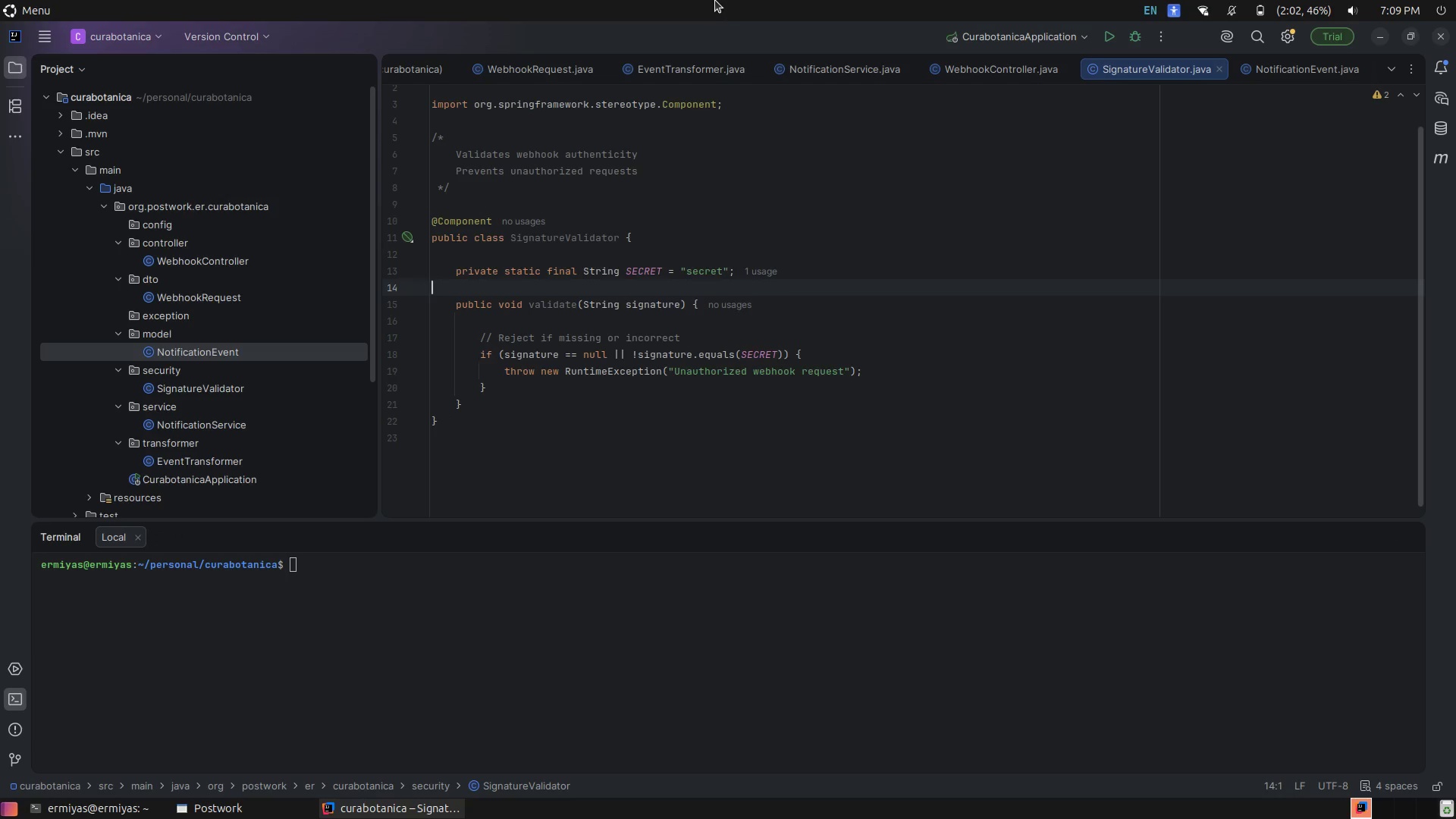 
wait(8.91)
 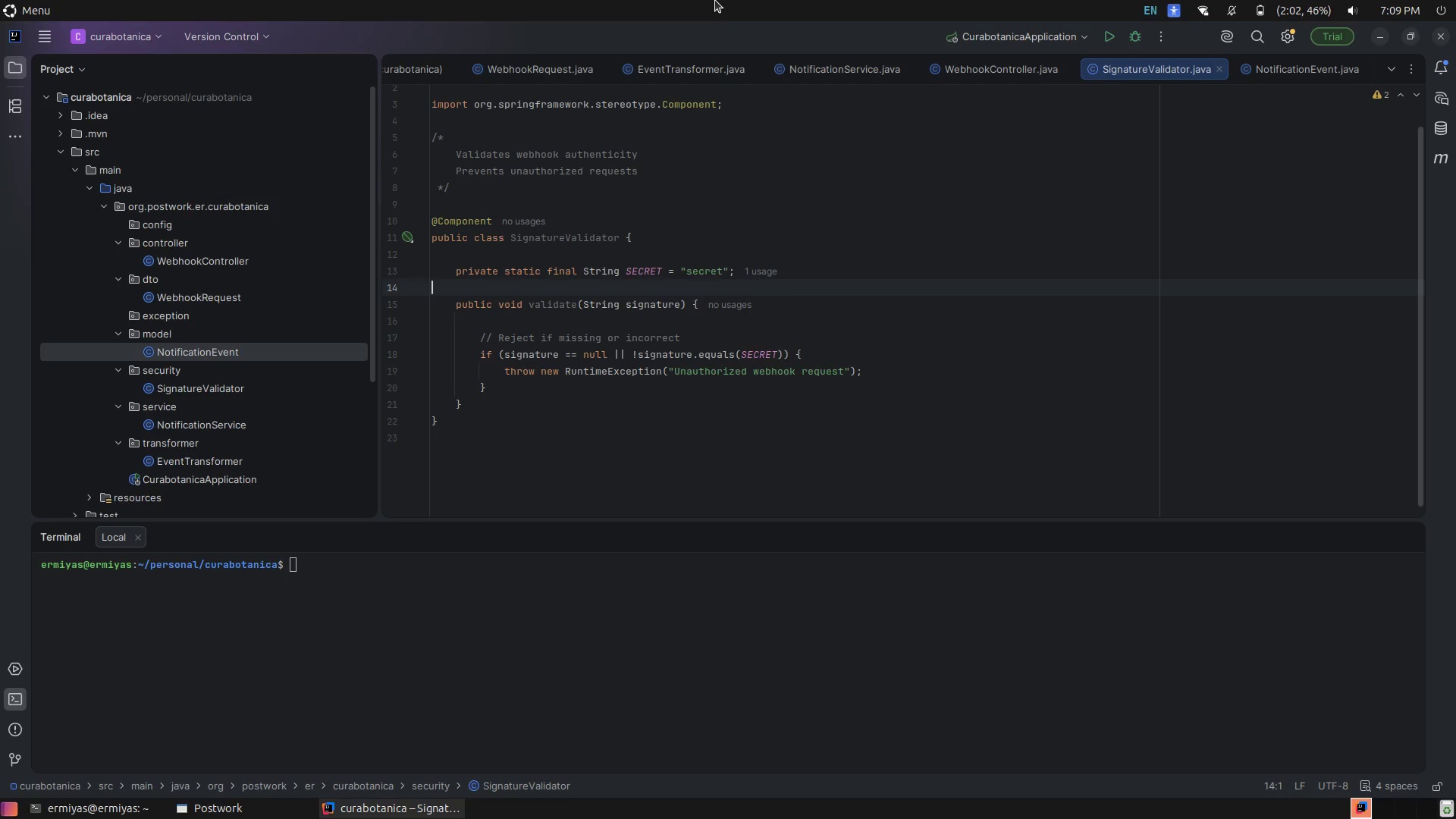 
left_click([224, 427])
 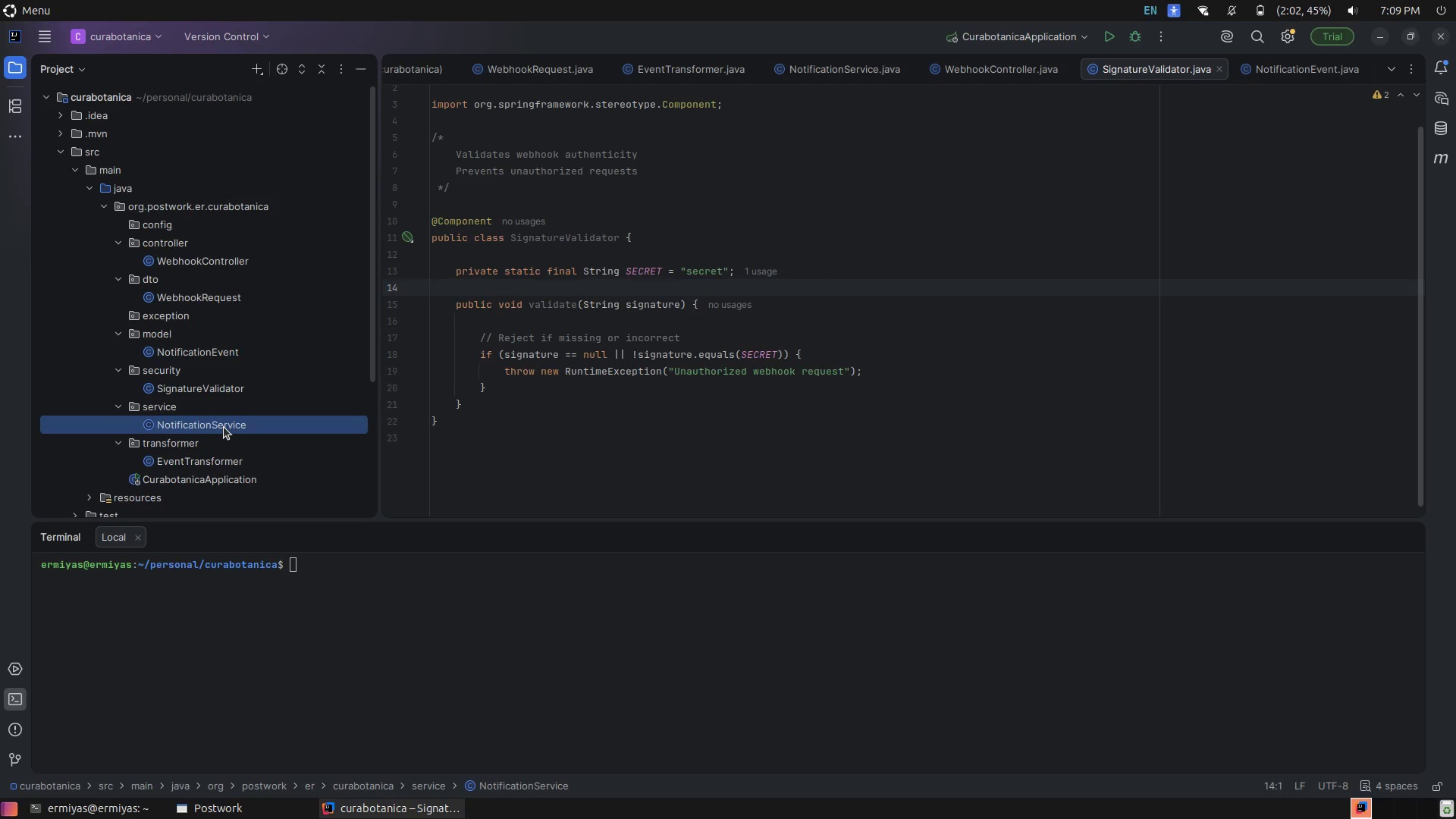 
left_click([224, 427])
 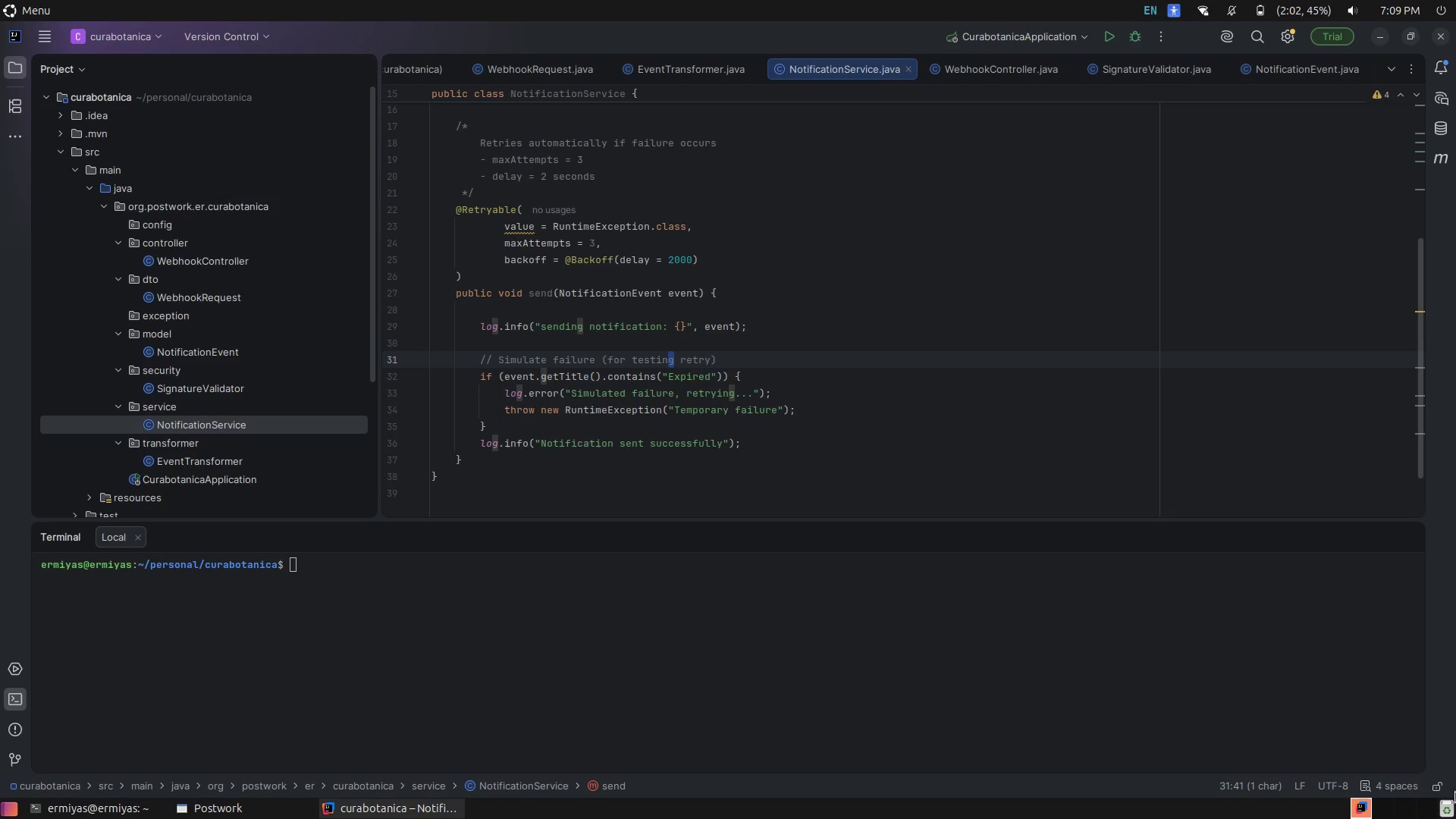 
wait(23.02)
 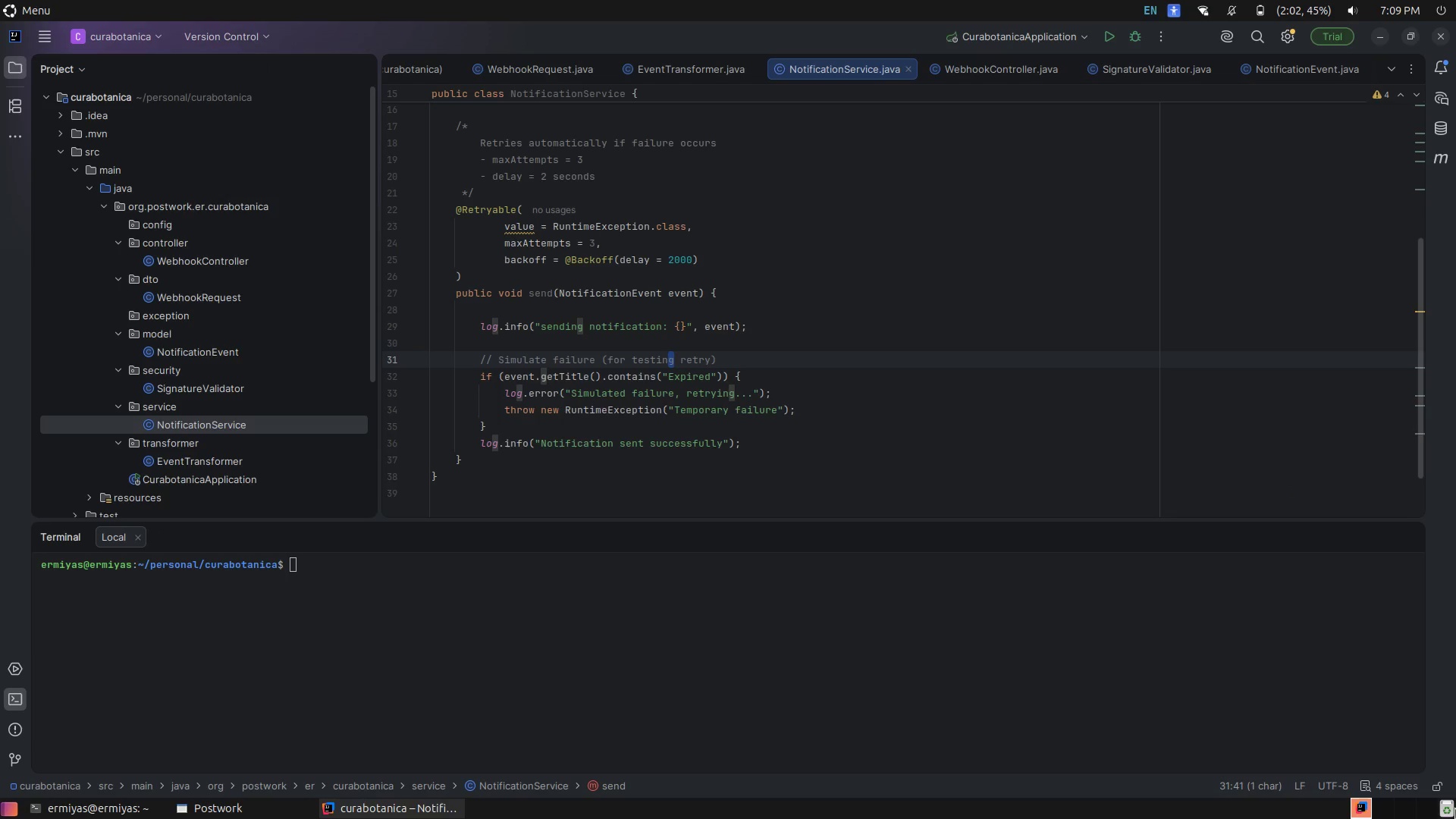 
key(Control+E)
 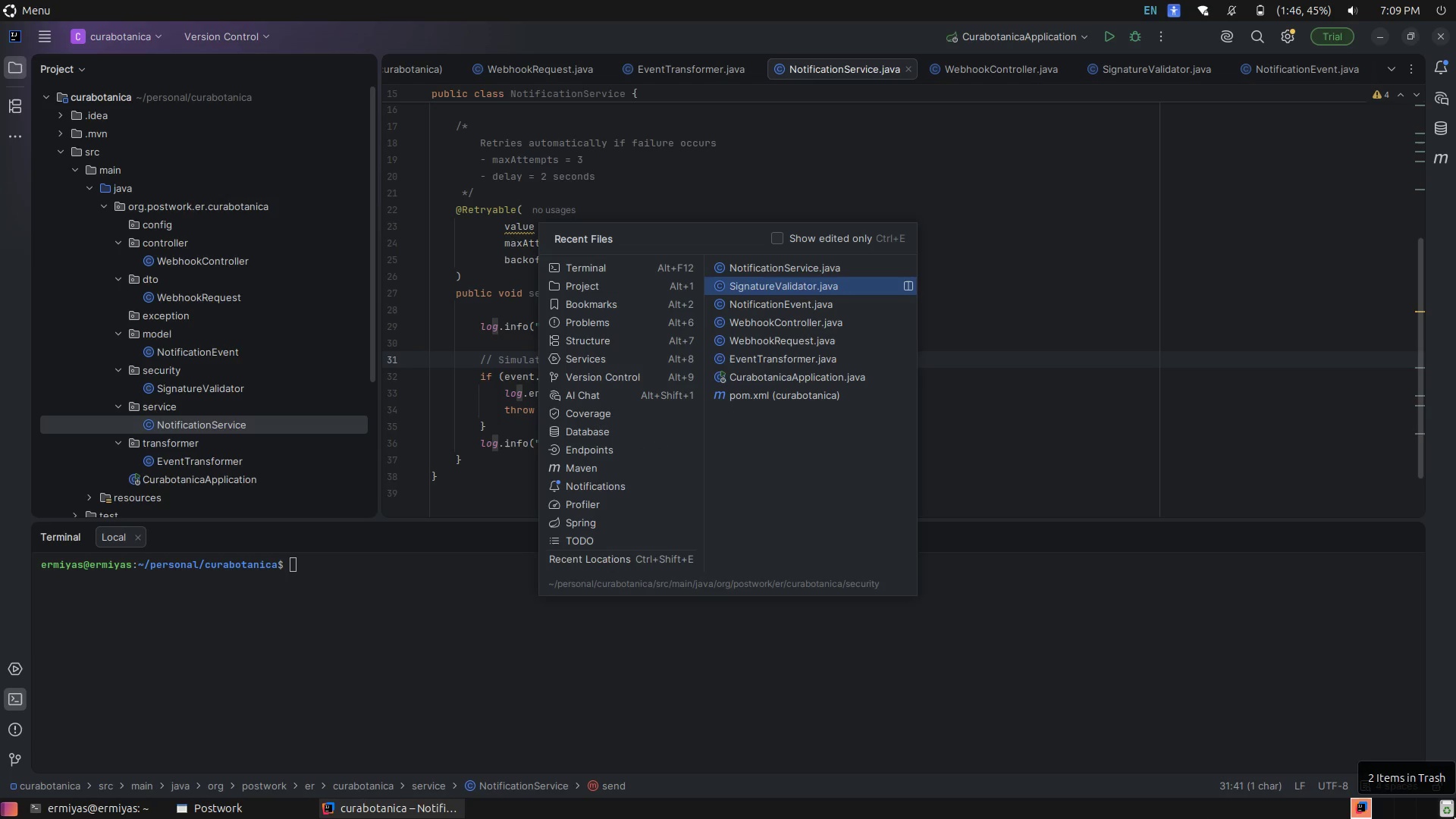 
key(Control+E)
 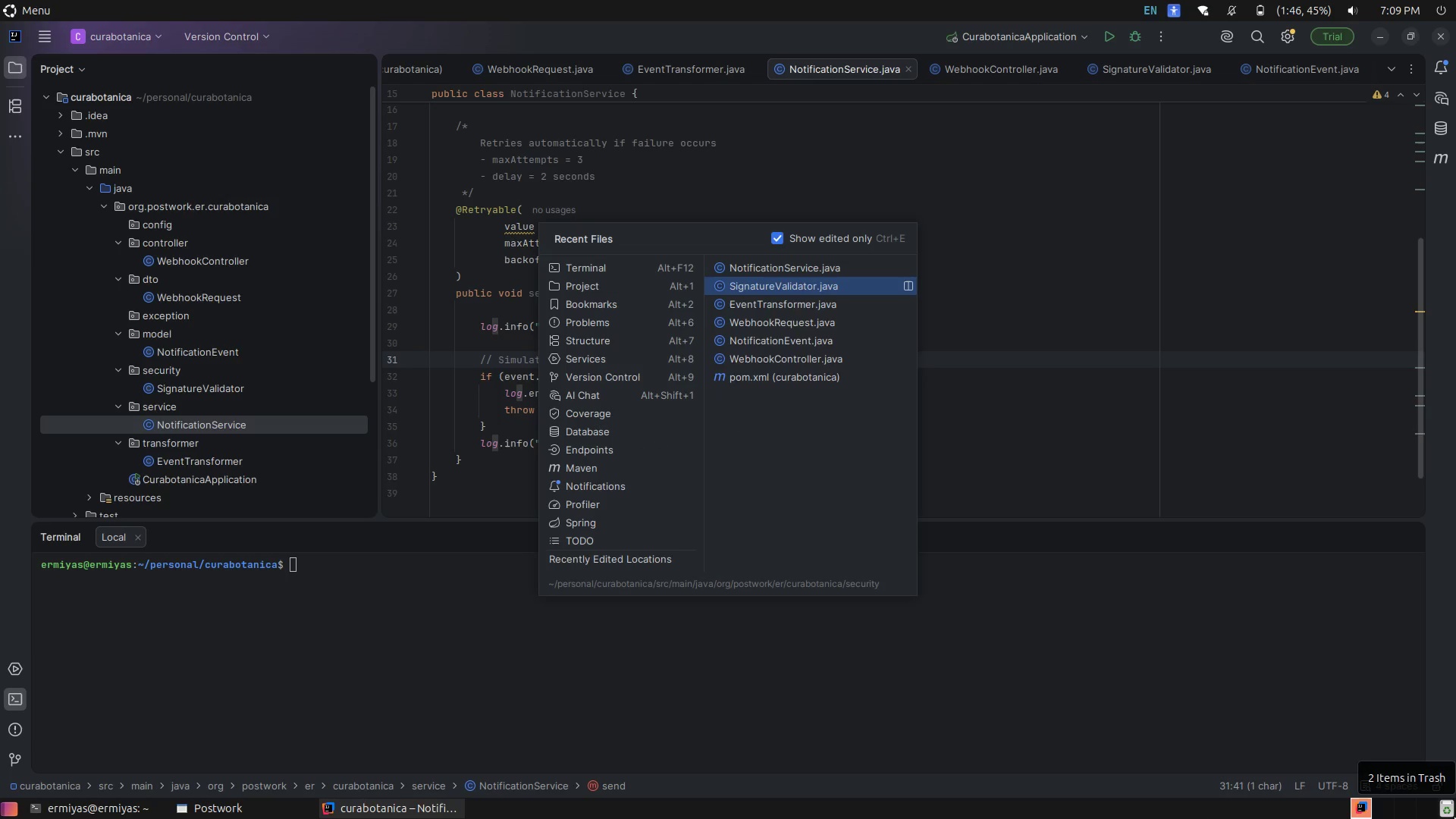 
key(Control+E)
 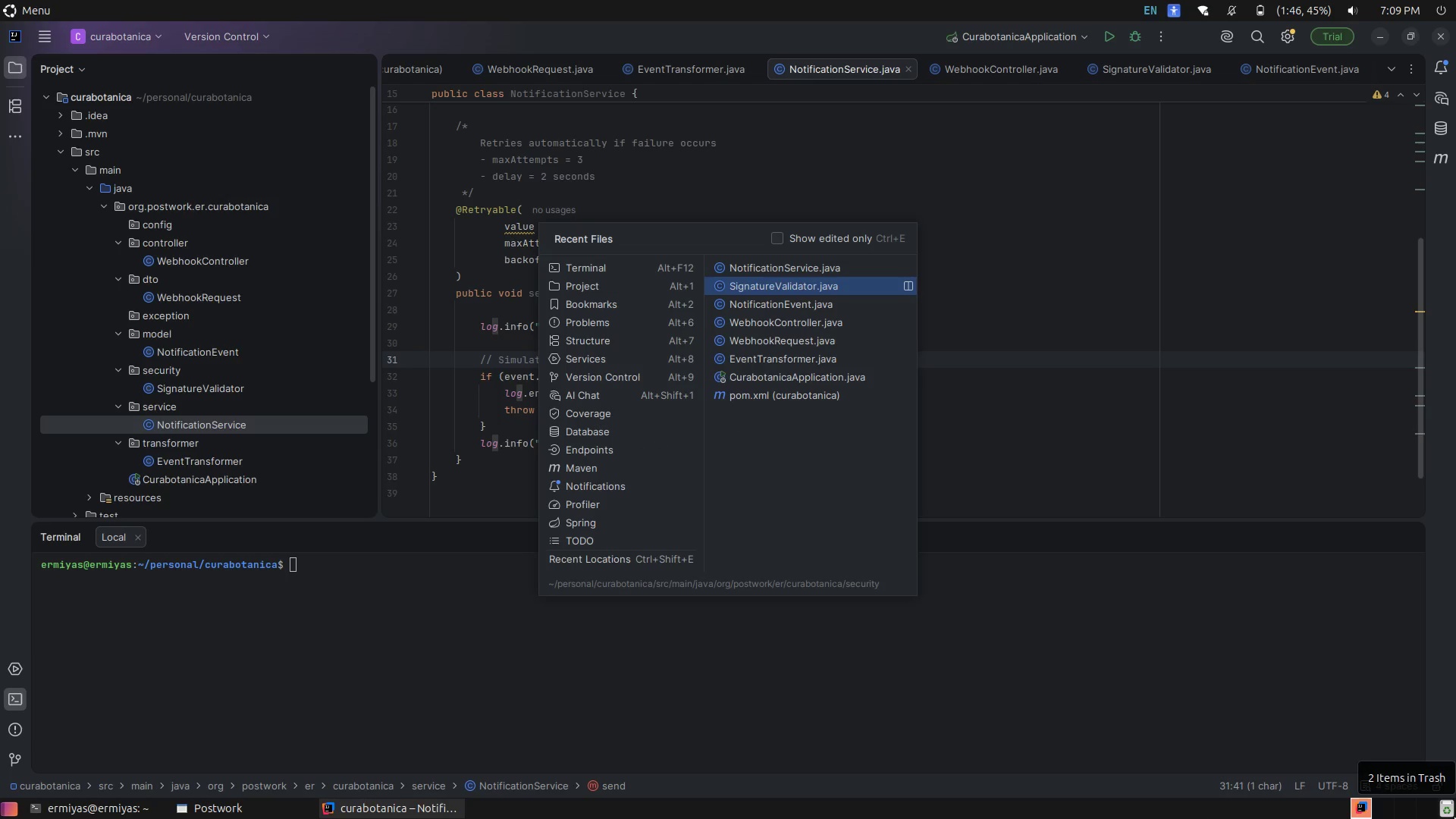 
key(ArrowDown)
 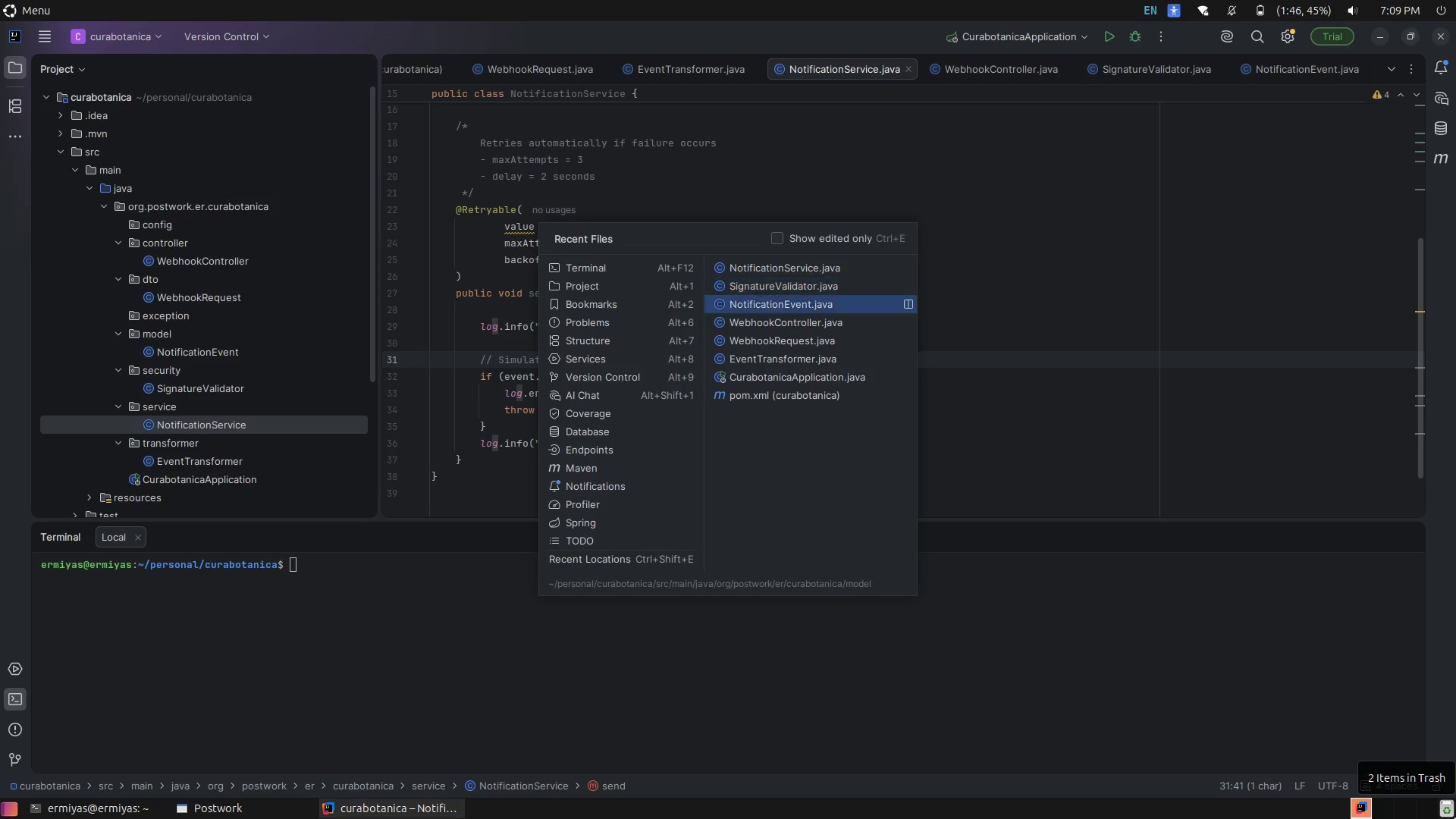 
key(ArrowDown)
 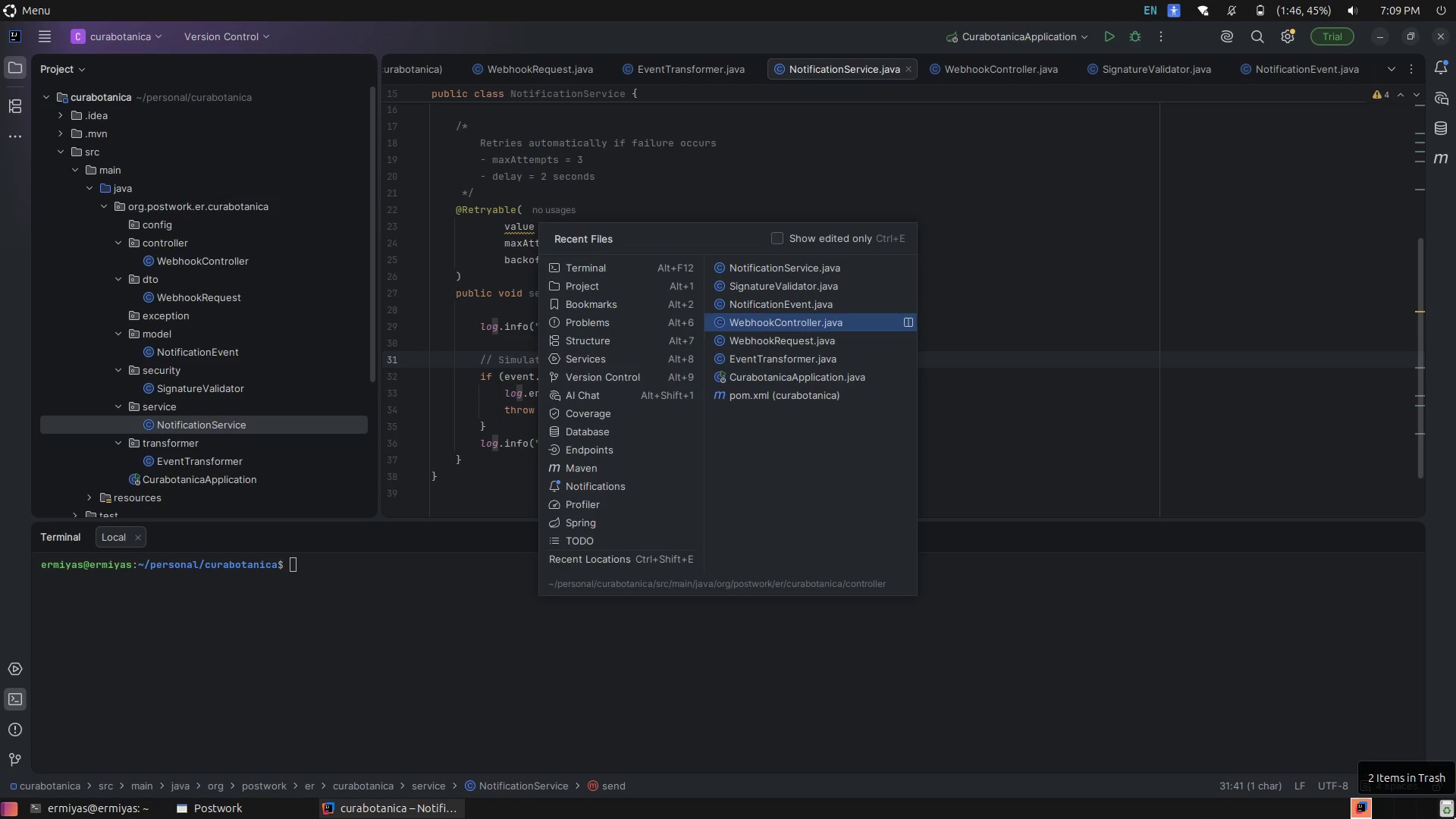 
key(ArrowDown)
 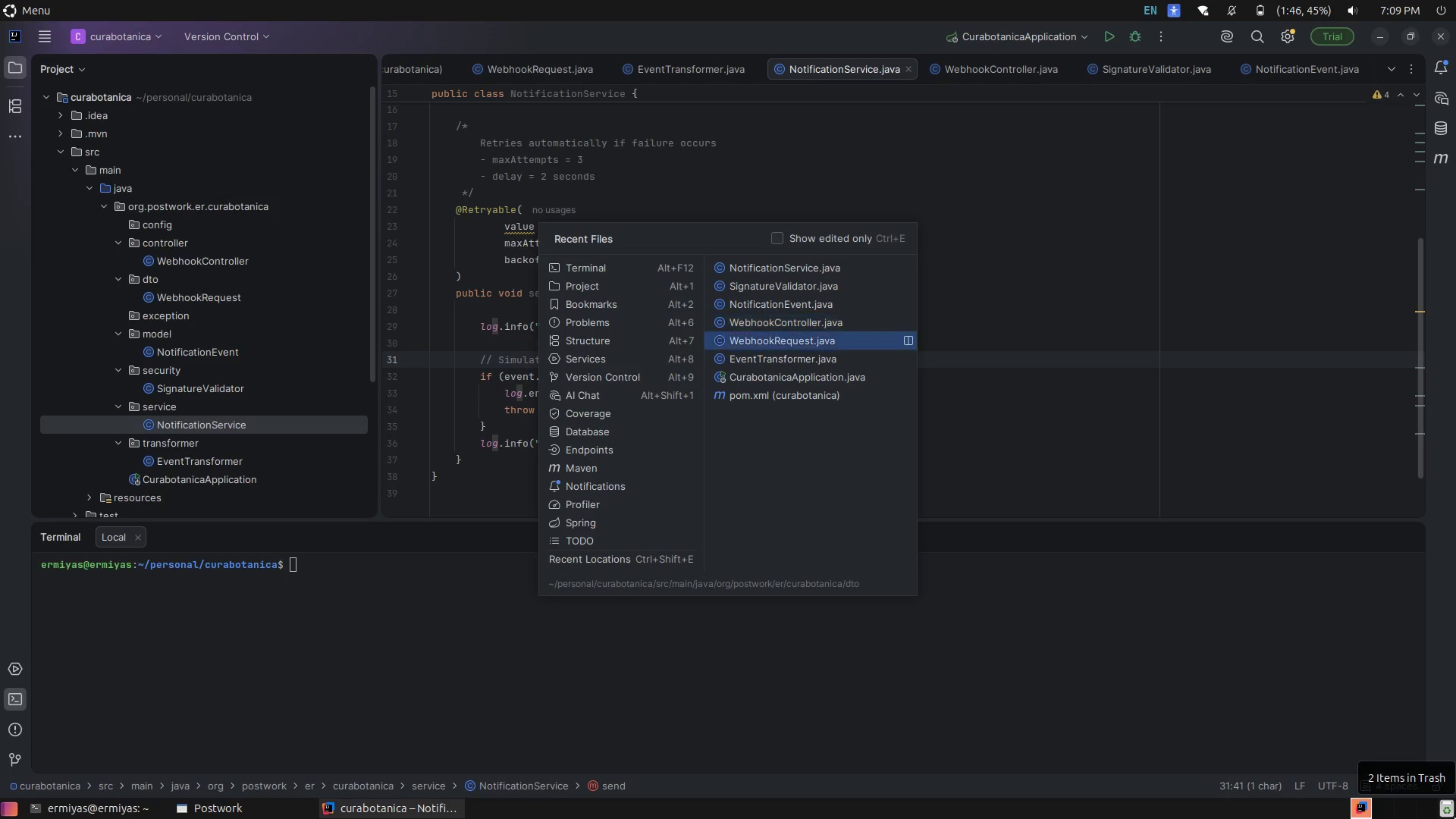 
key(ArrowDown)
 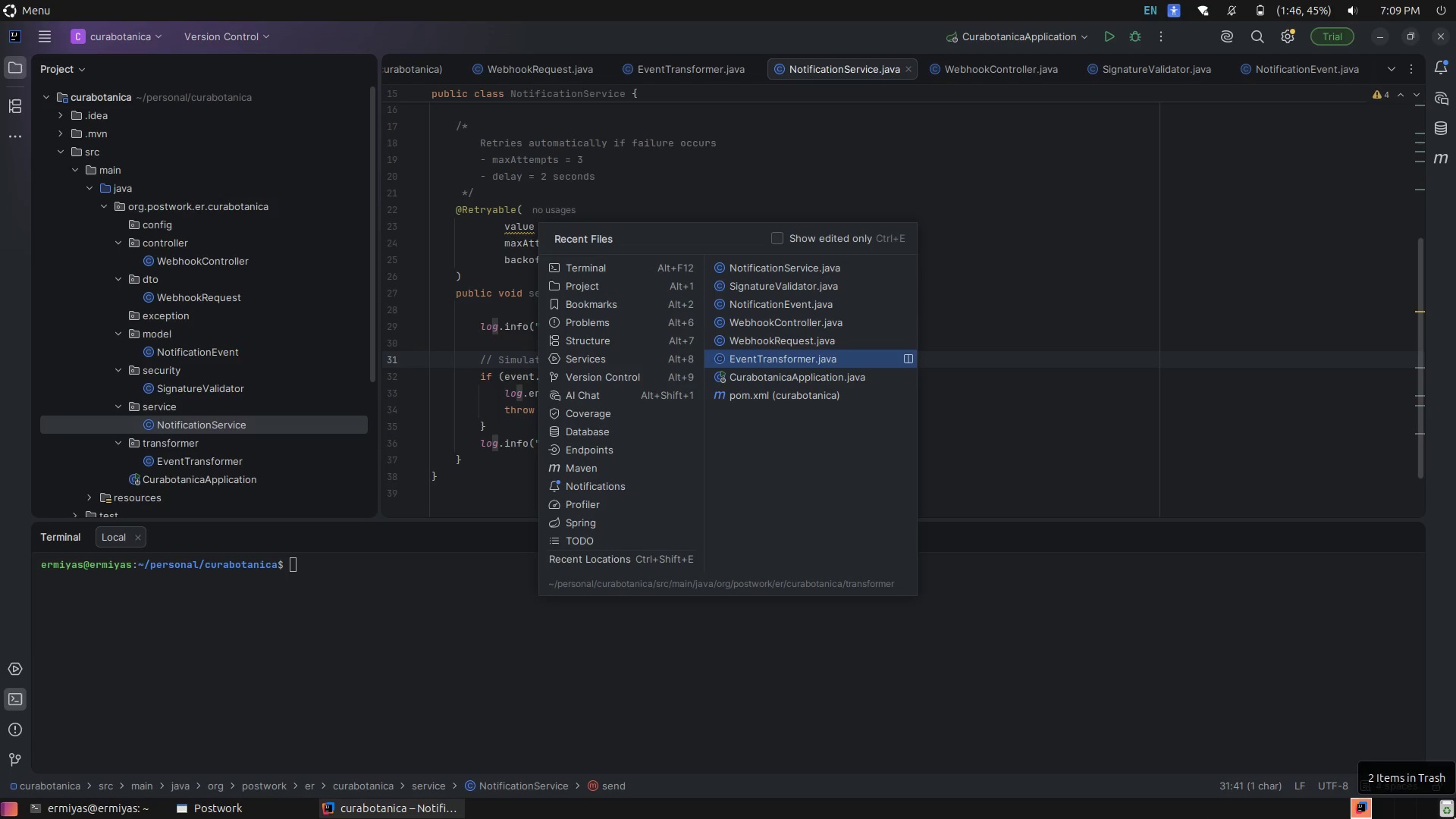 
key(ArrowDown)
 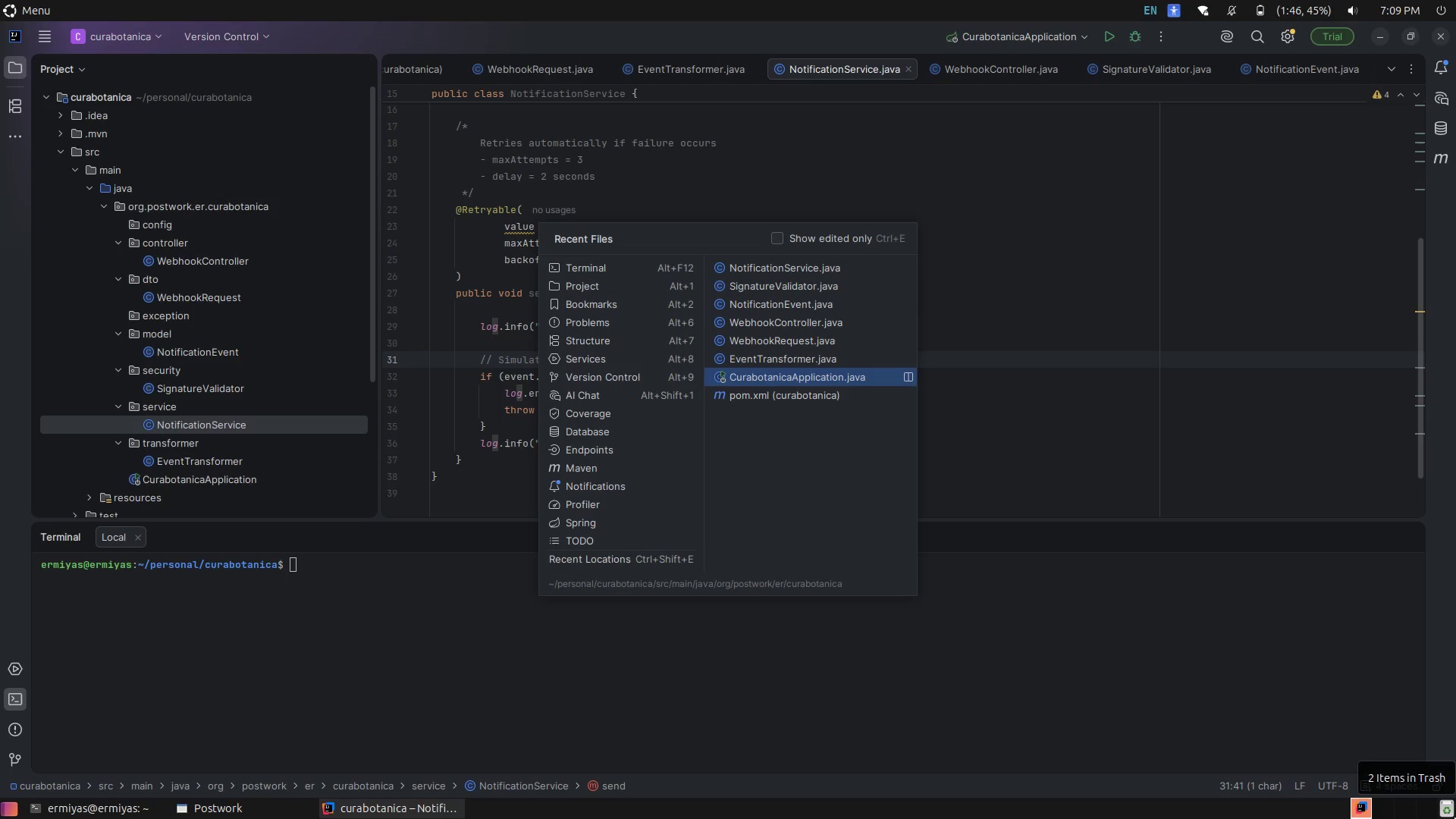 
key(ArrowDown)
 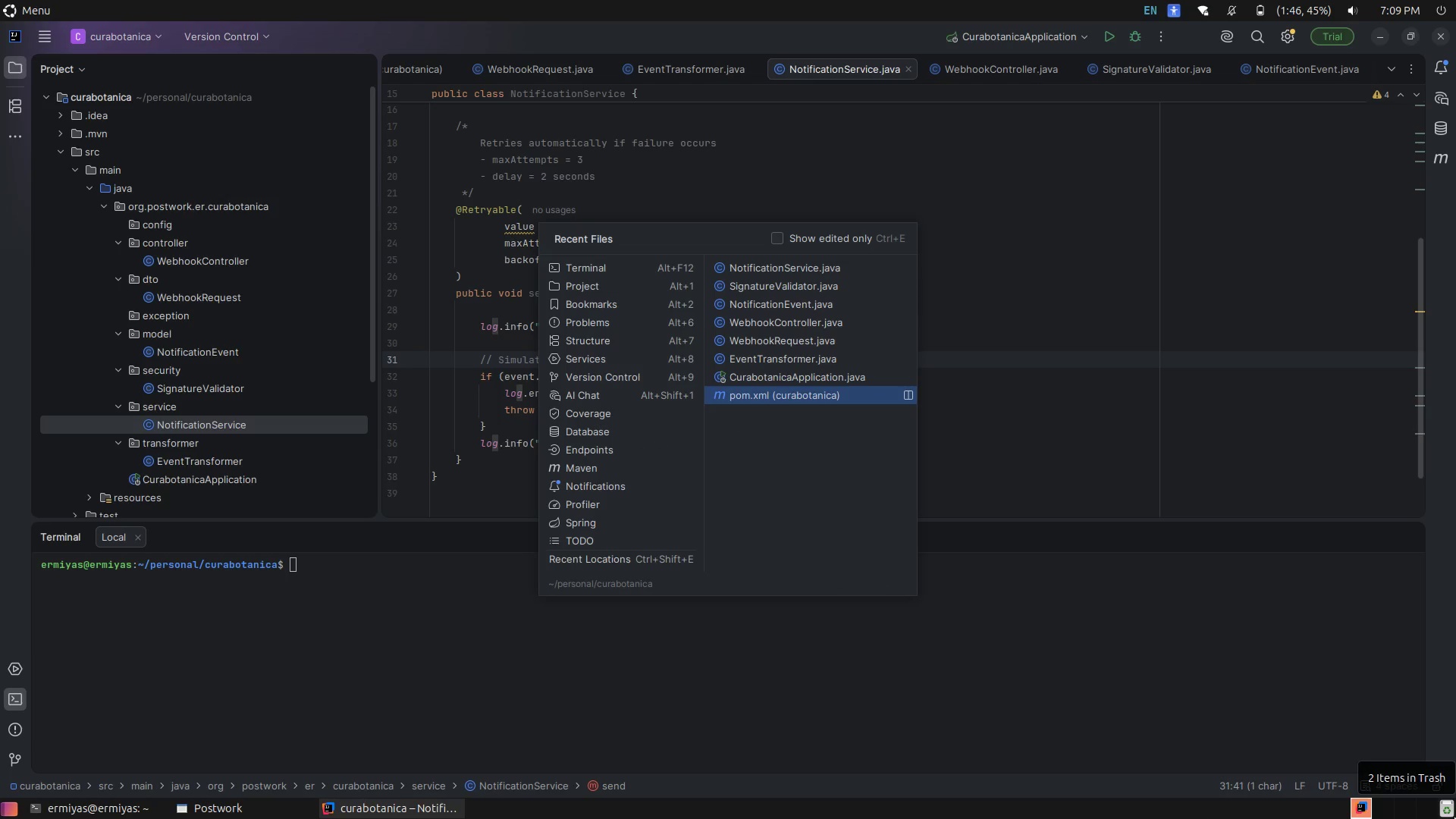 
key(Enter)
 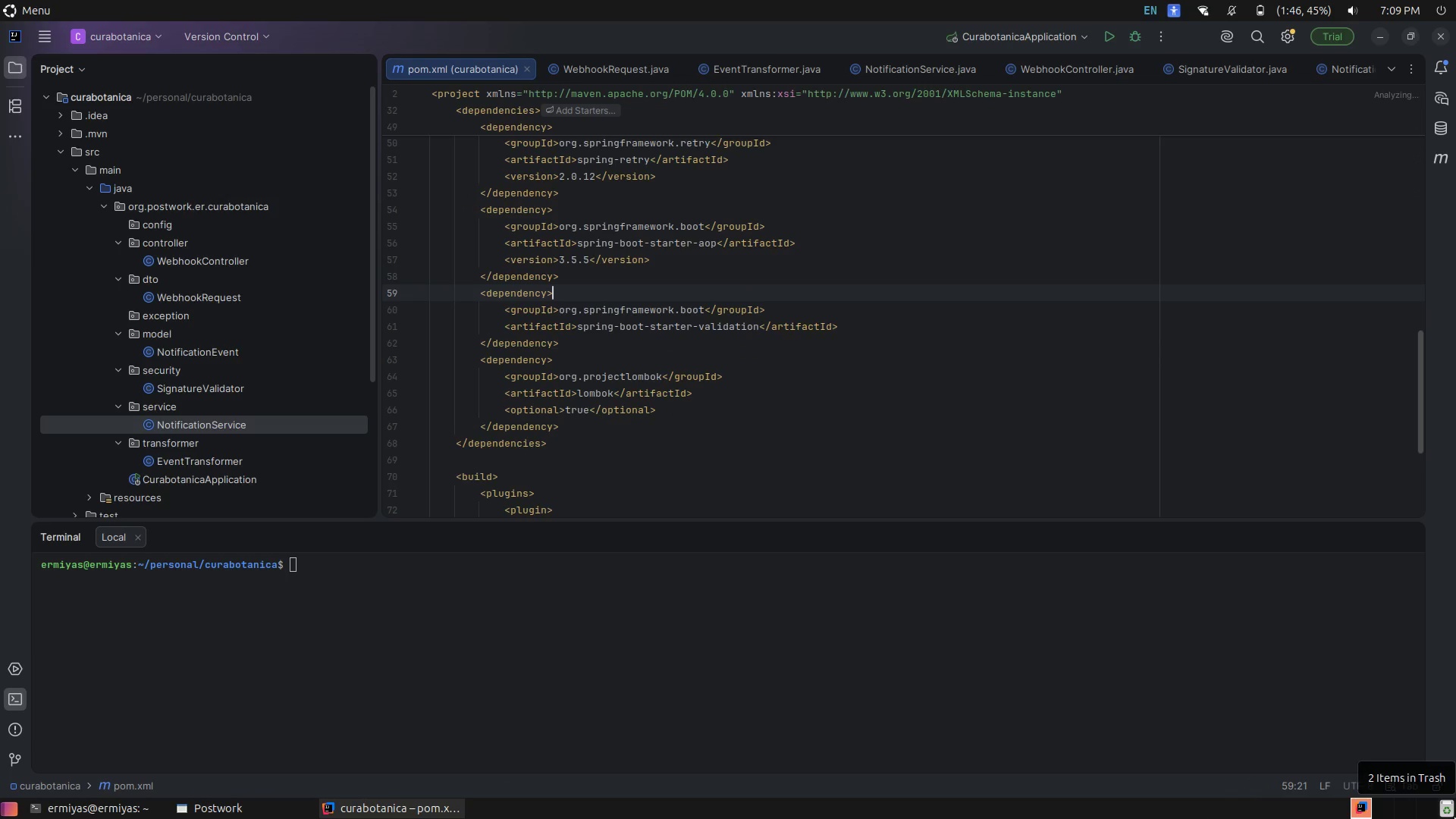 
key(ArrowDown)
 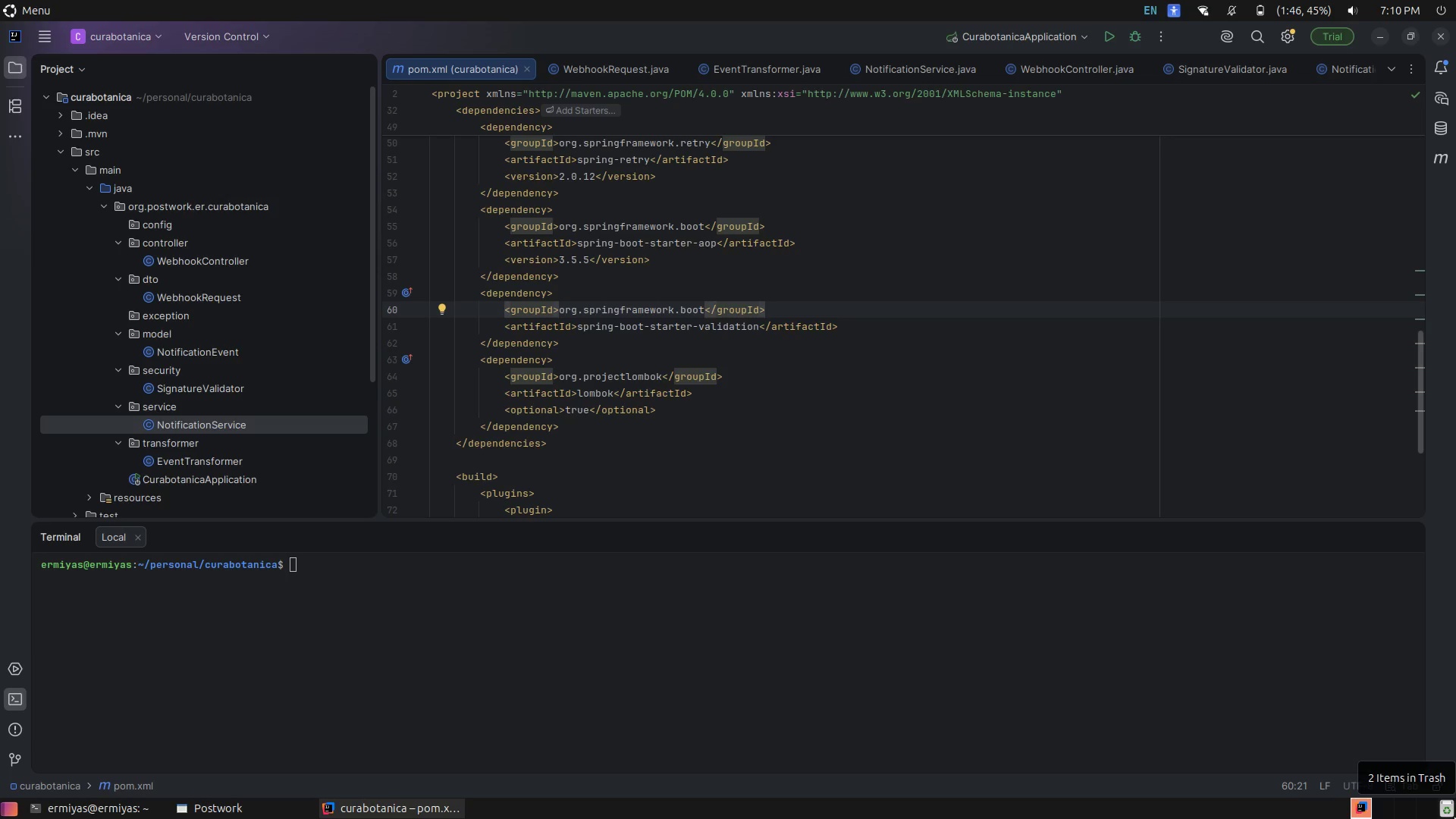 
wait(16.21)
 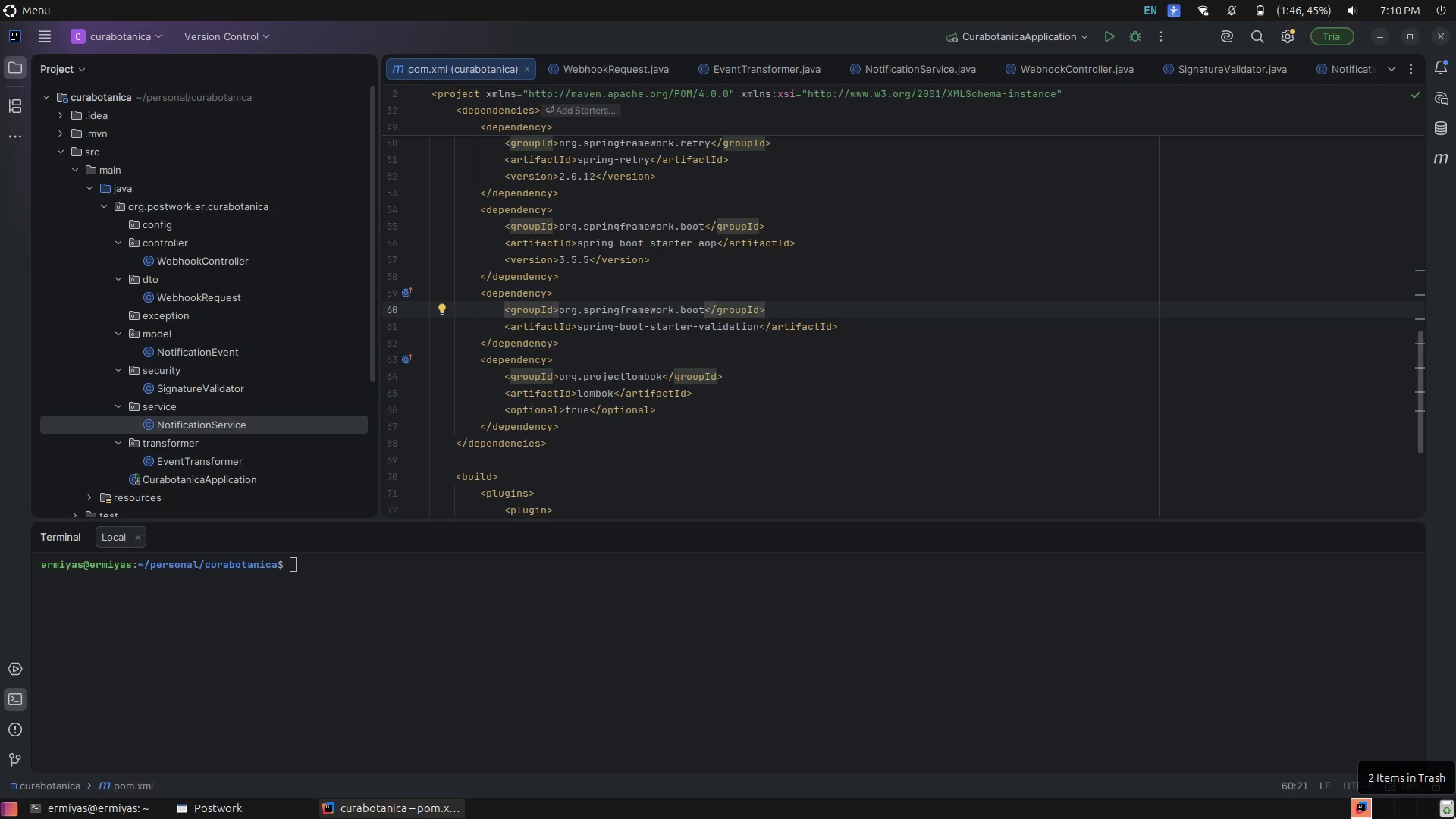 
key(ArrowDown)
 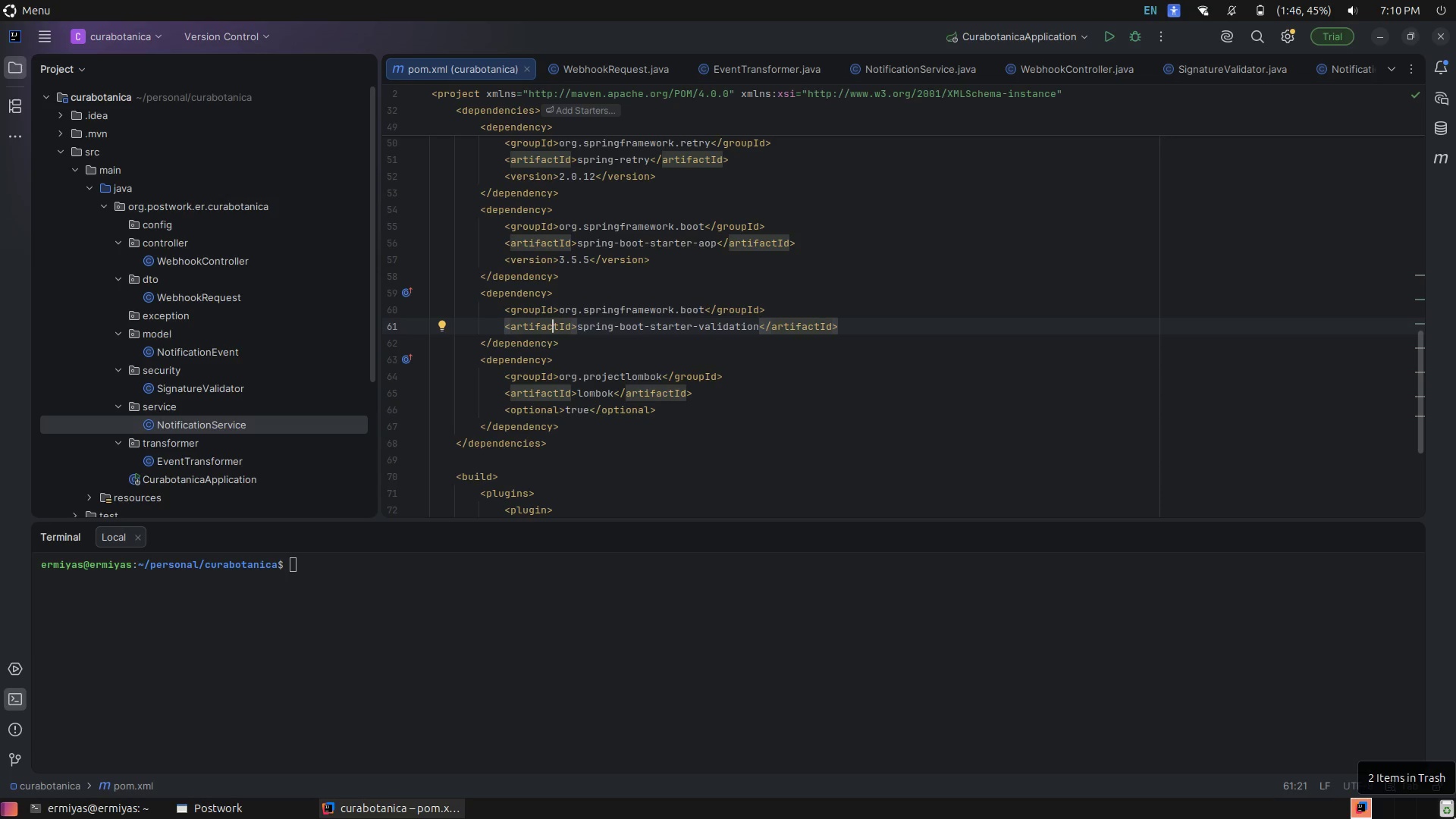 
key(ArrowUp)
 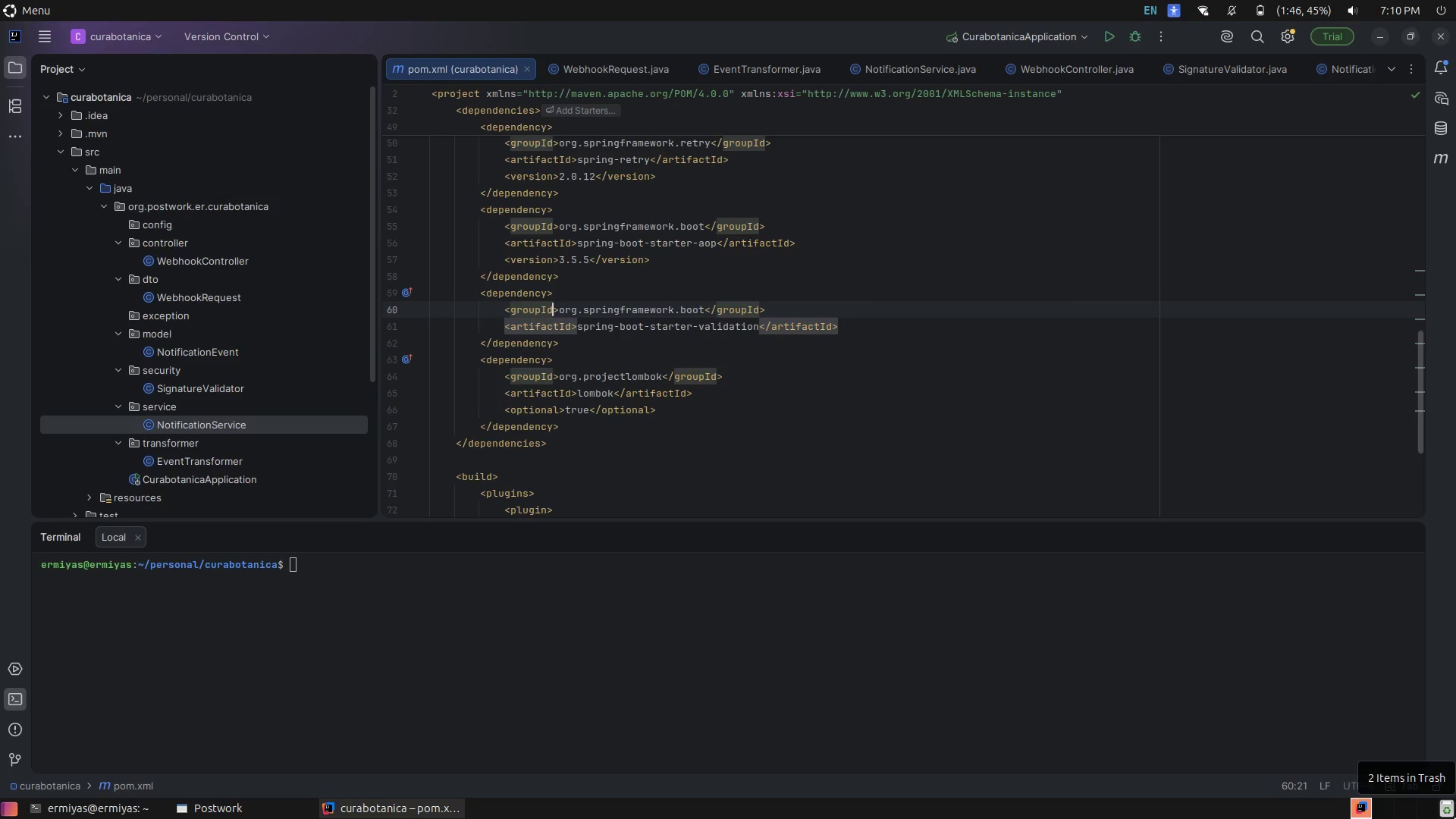 
key(ArrowUp)
 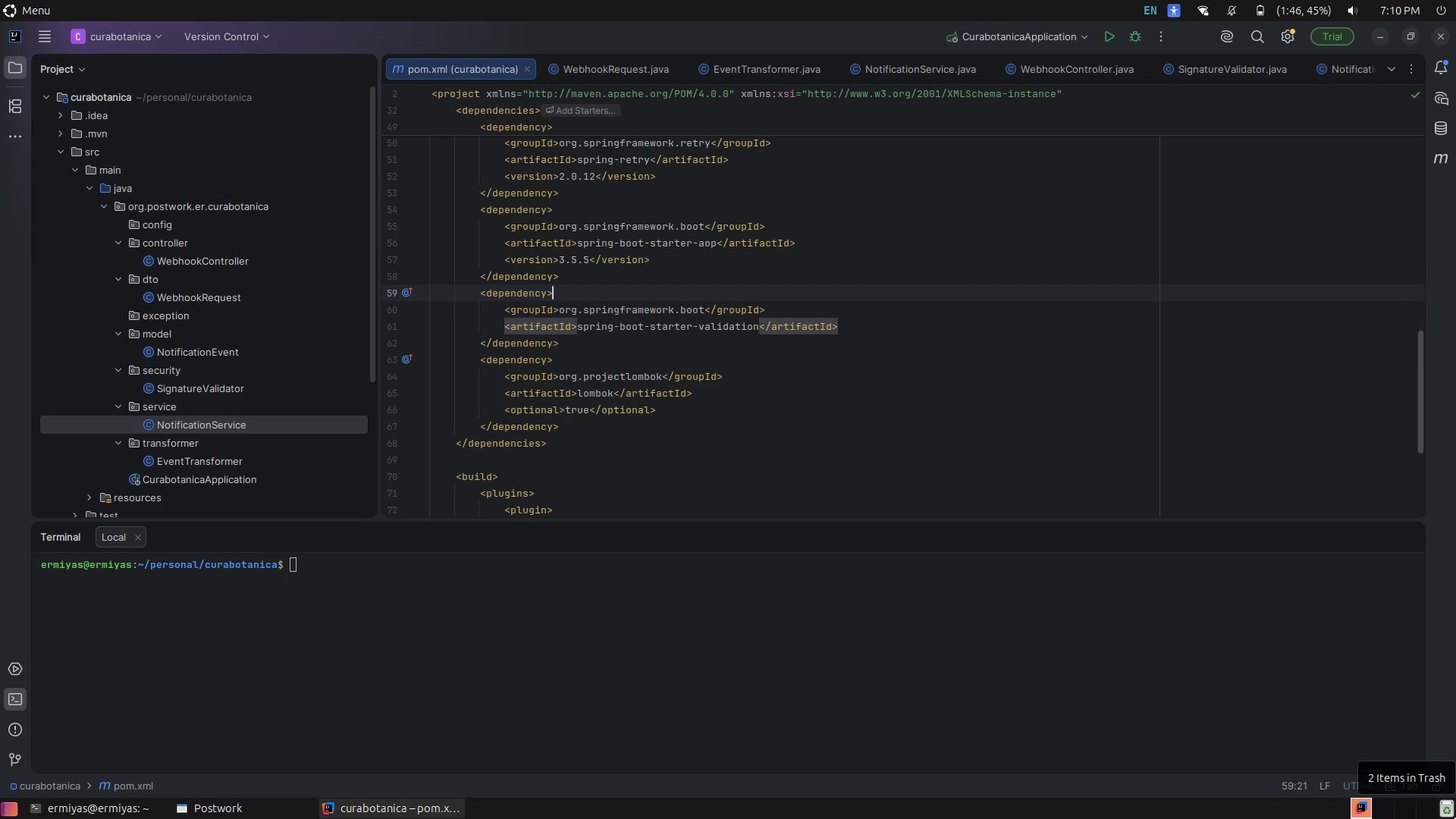 
key(ArrowUp)
 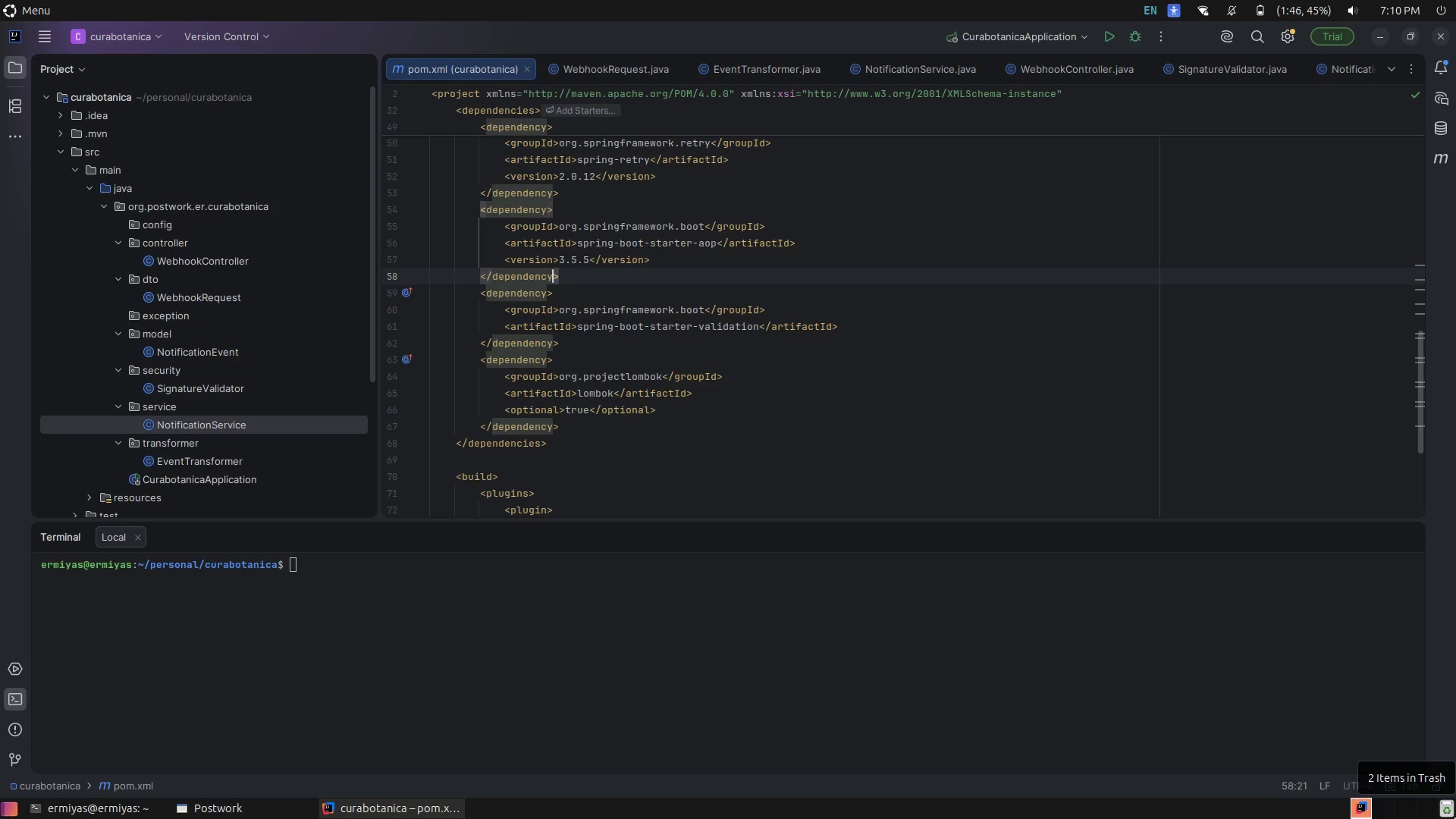 
key(ArrowUp)
 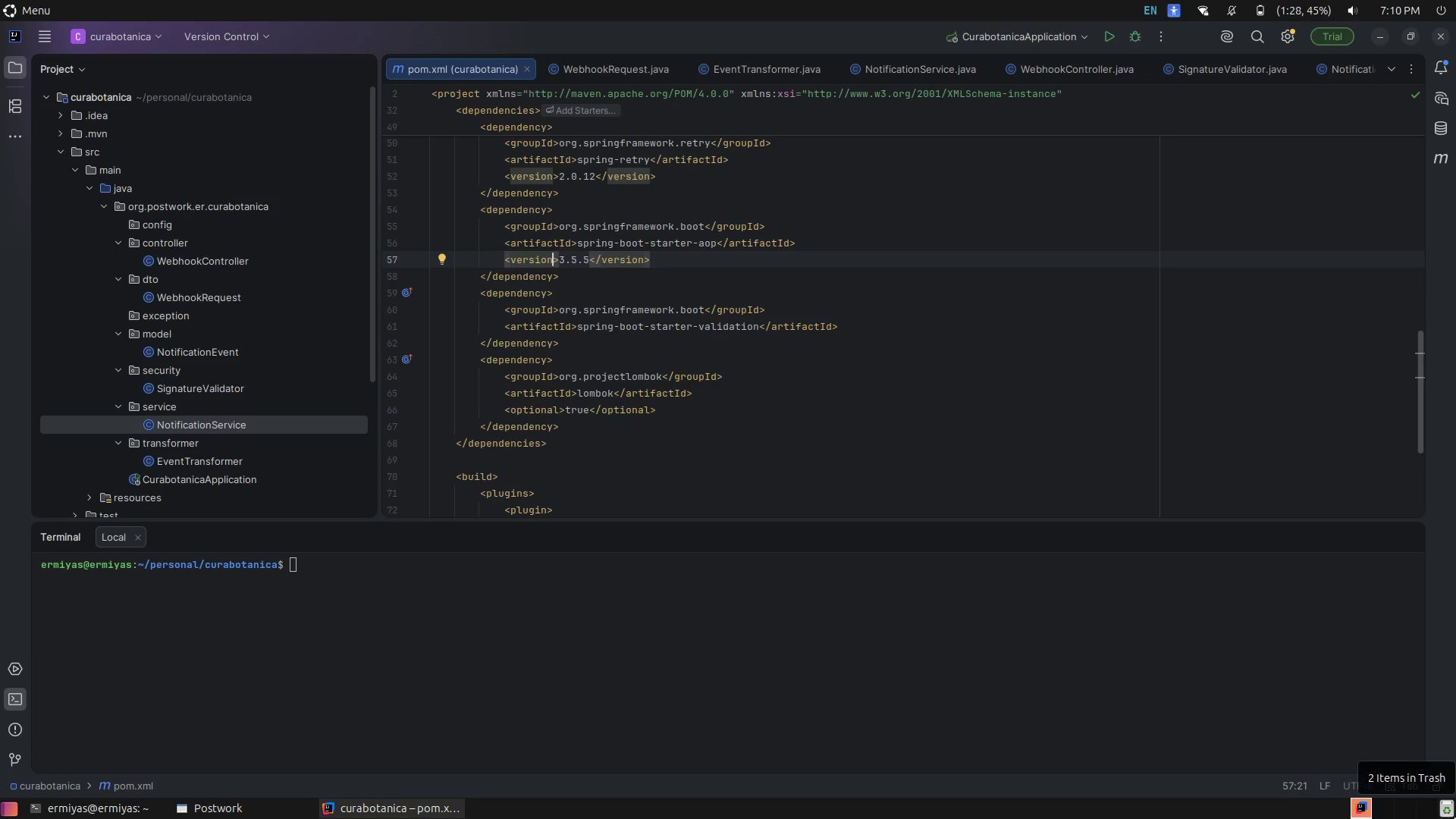 
wait(9.18)
 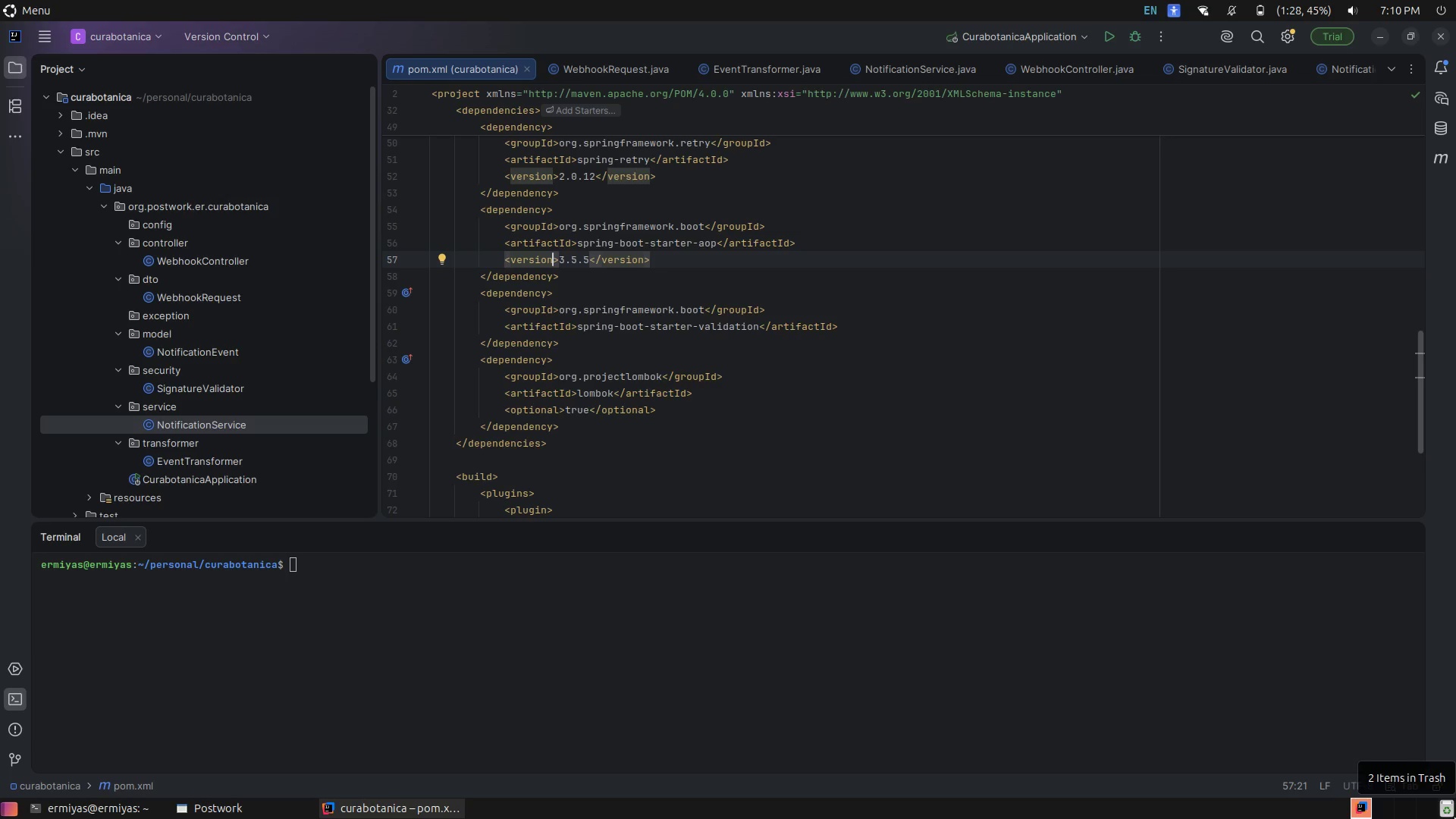 
hold_key(key=ArrowDown, duration=0.54)
 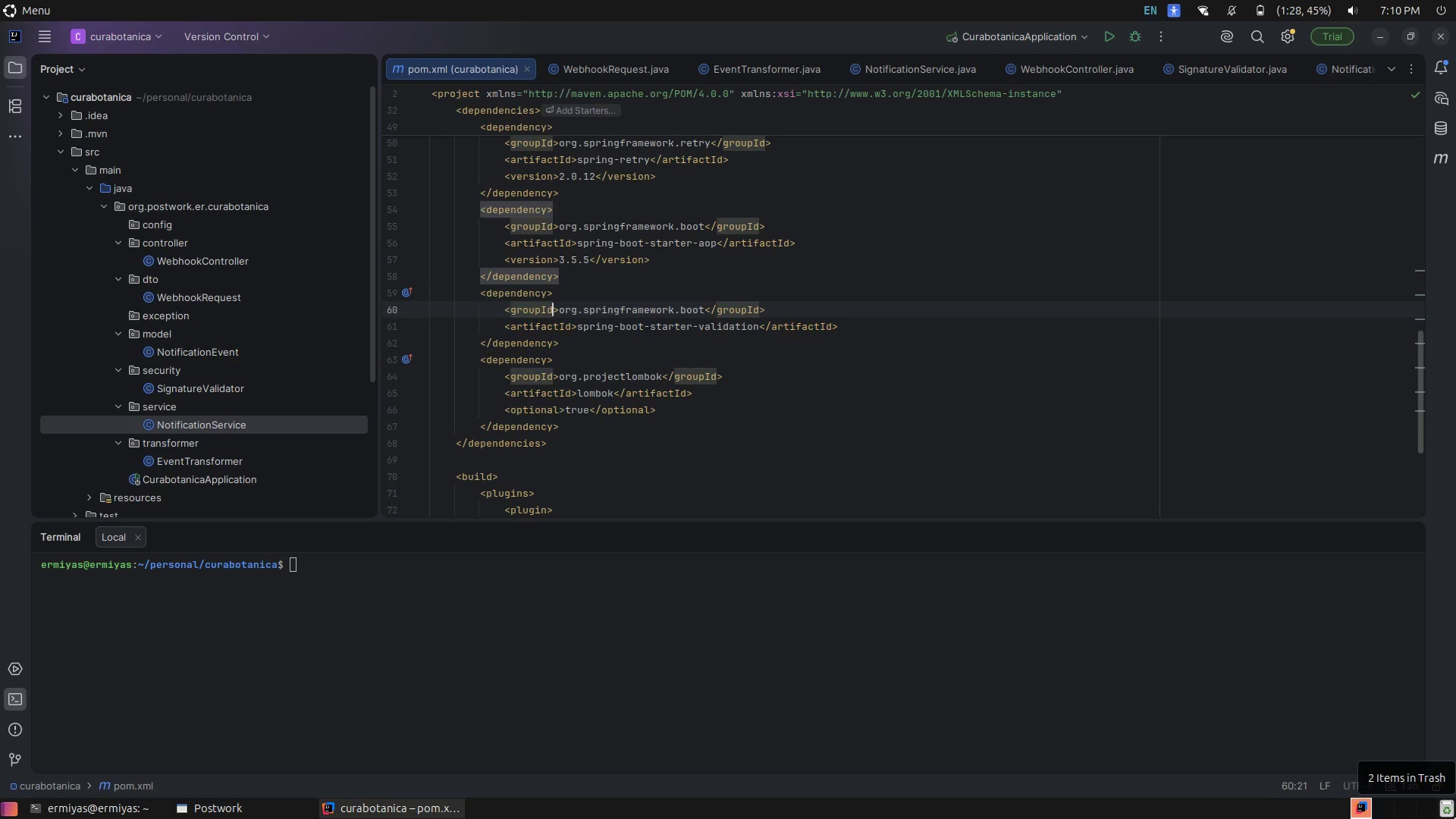 
key(ArrowDown)
 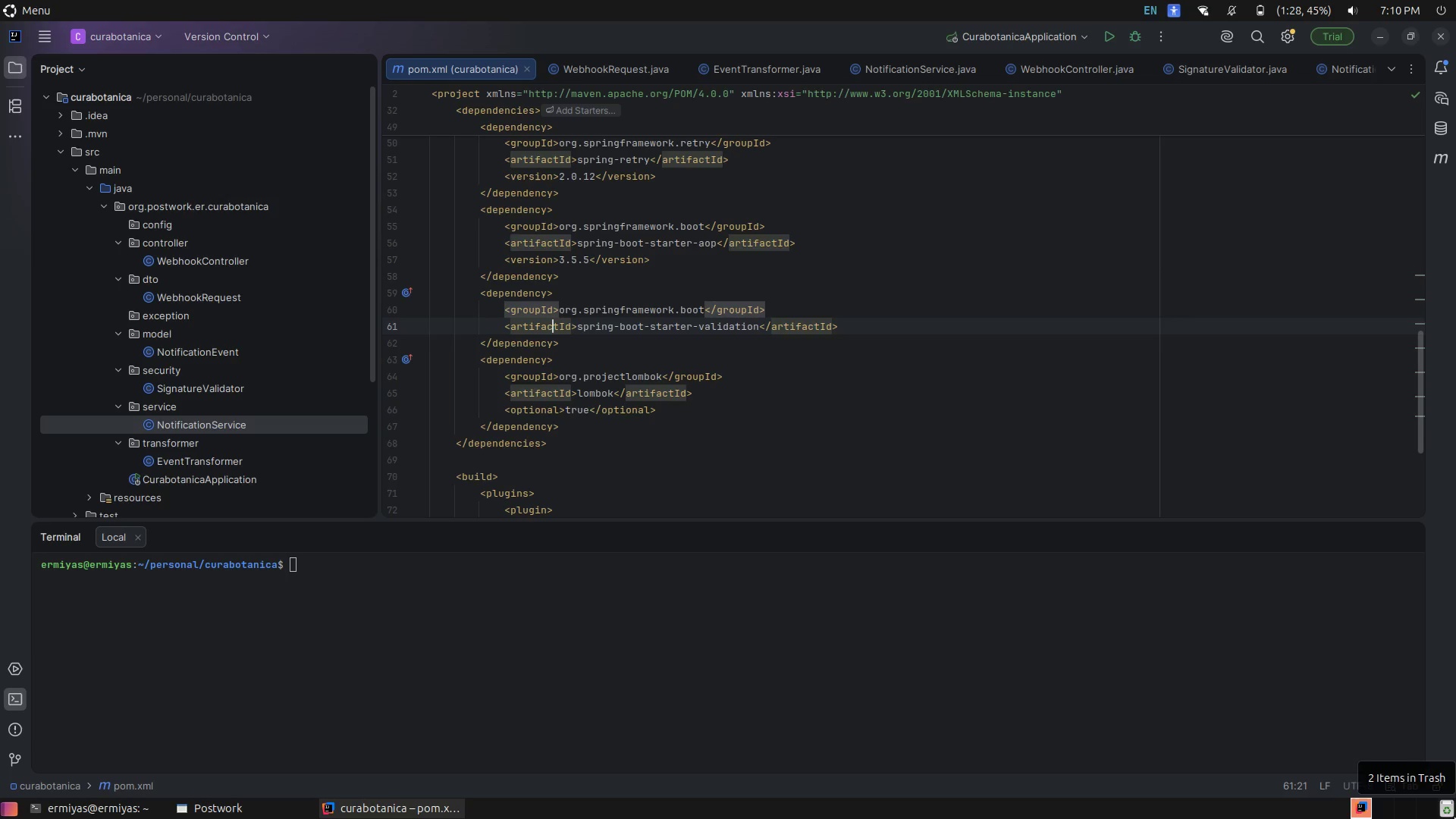 
key(ArrowDown)
 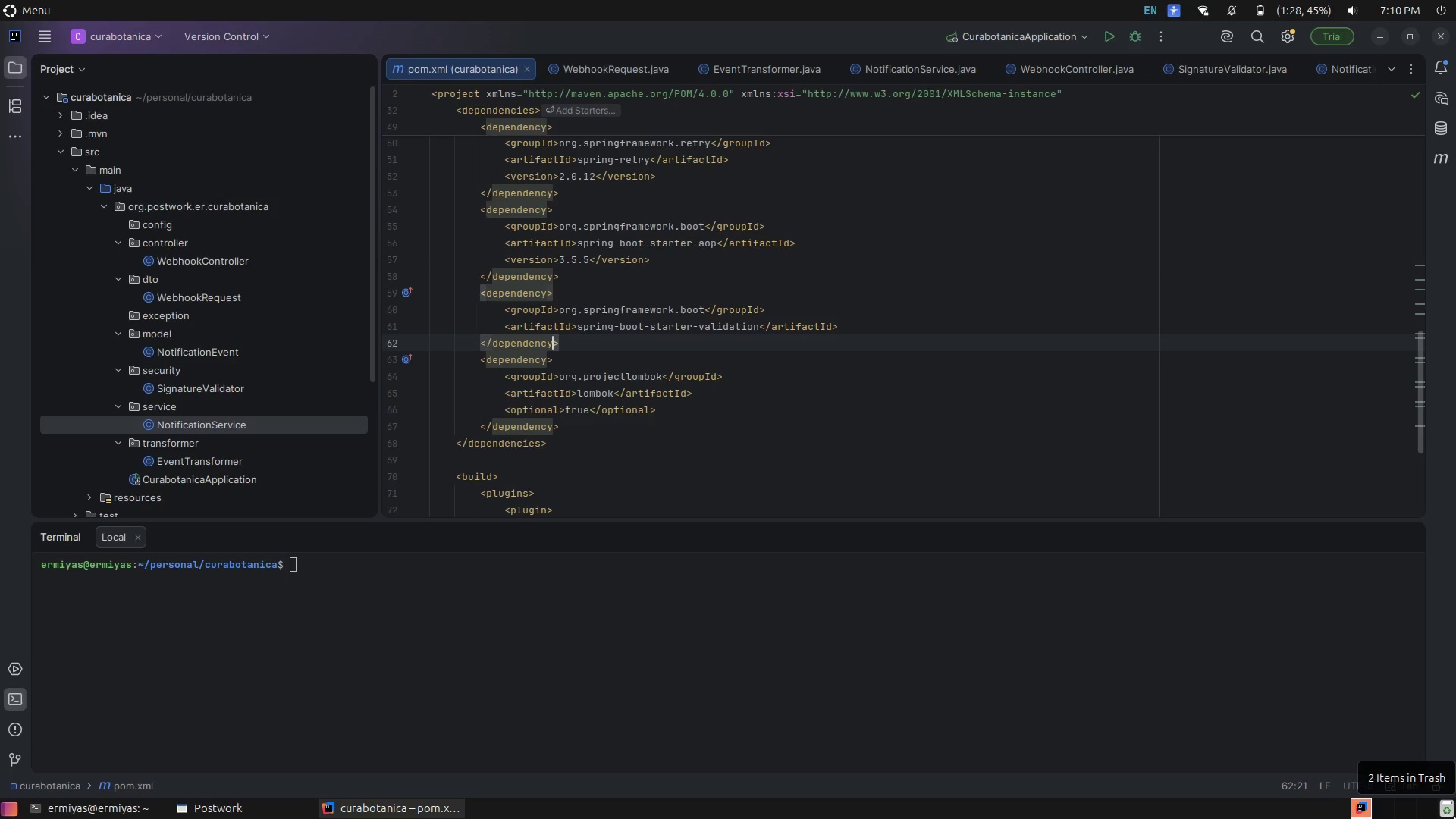 
hold_key(key=ArrowLeft, duration=1.3)
 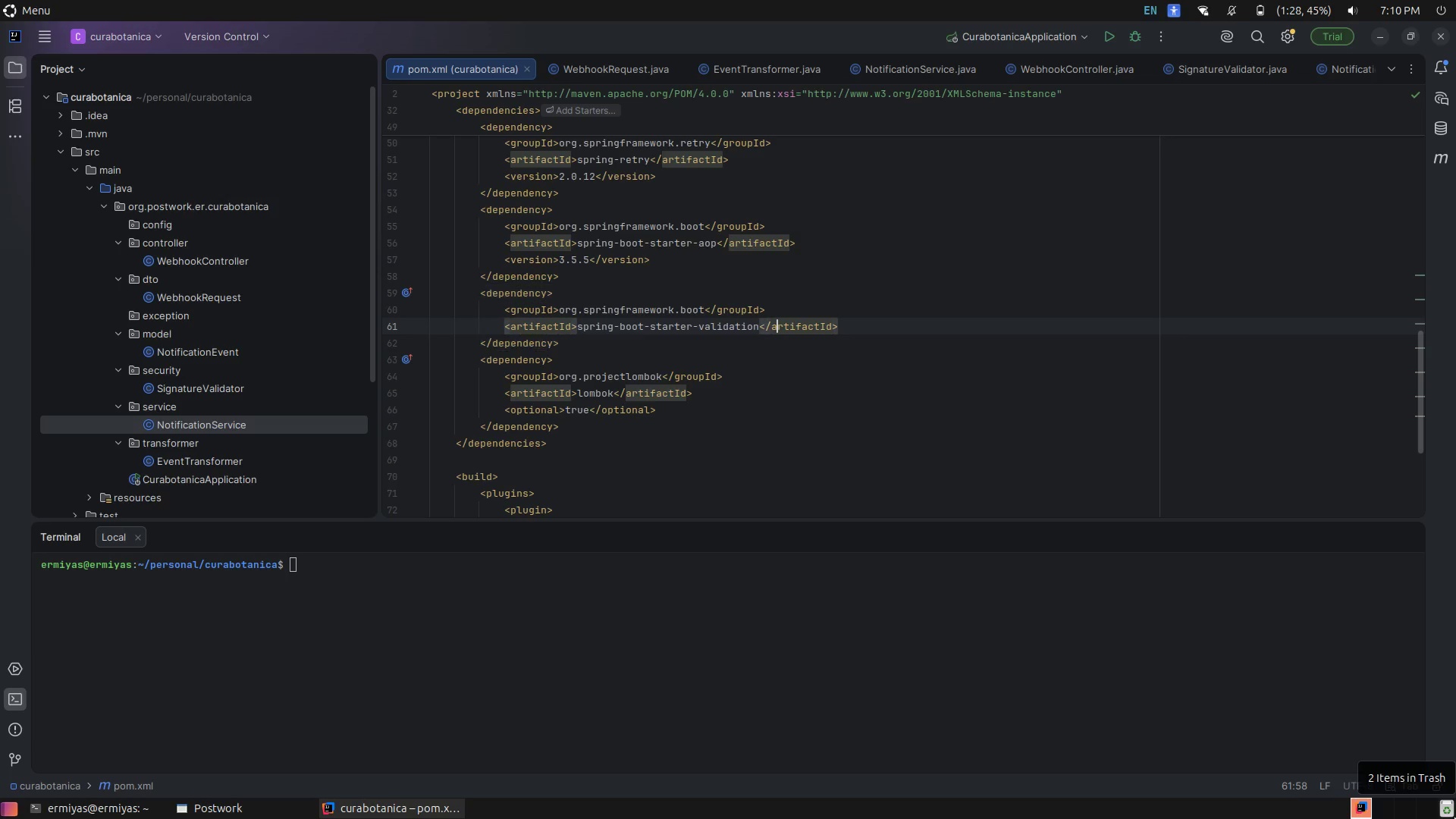 
key(ArrowLeft)
 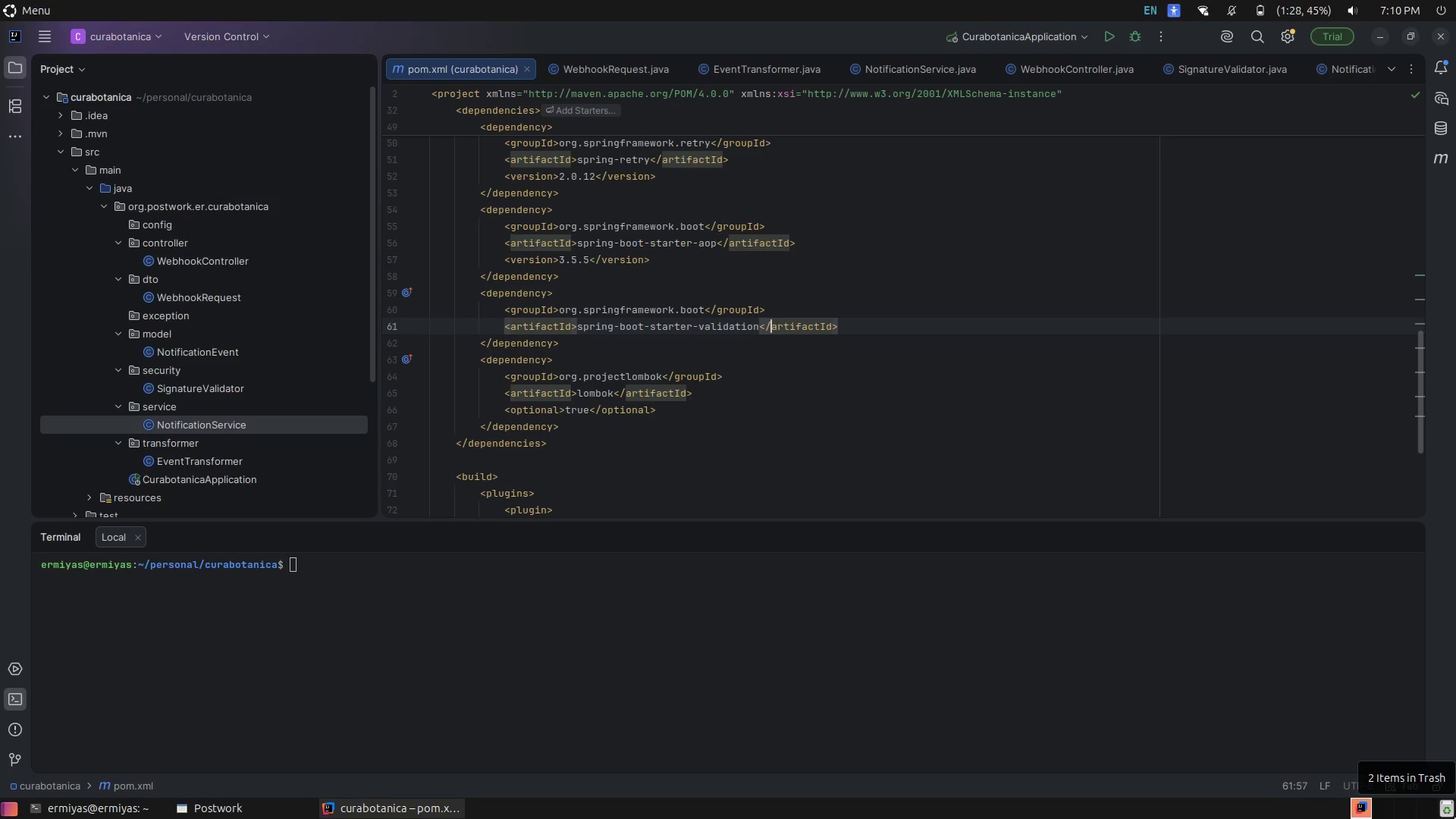 
key(ArrowLeft)
 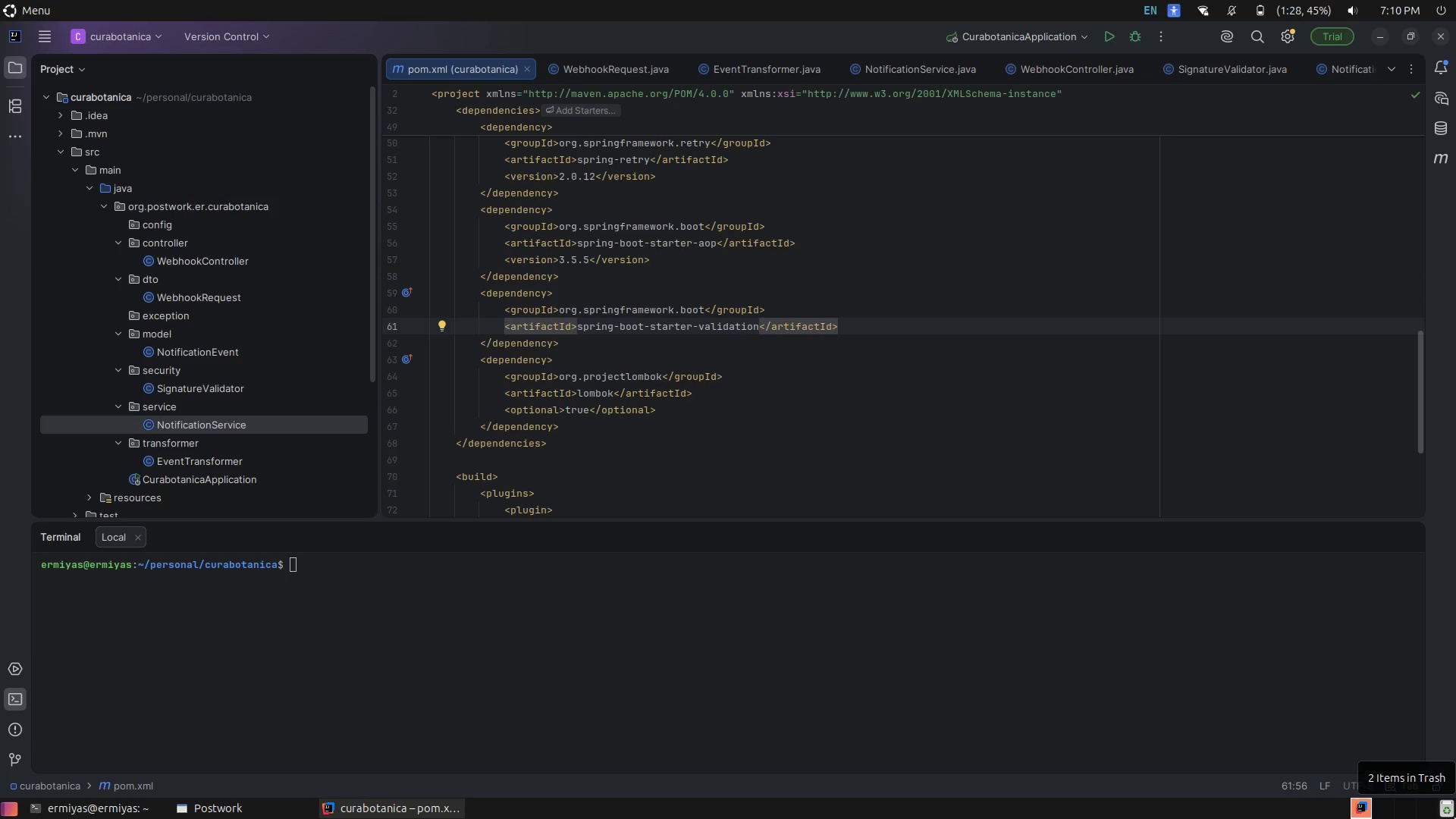 
key(ArrowRight)
 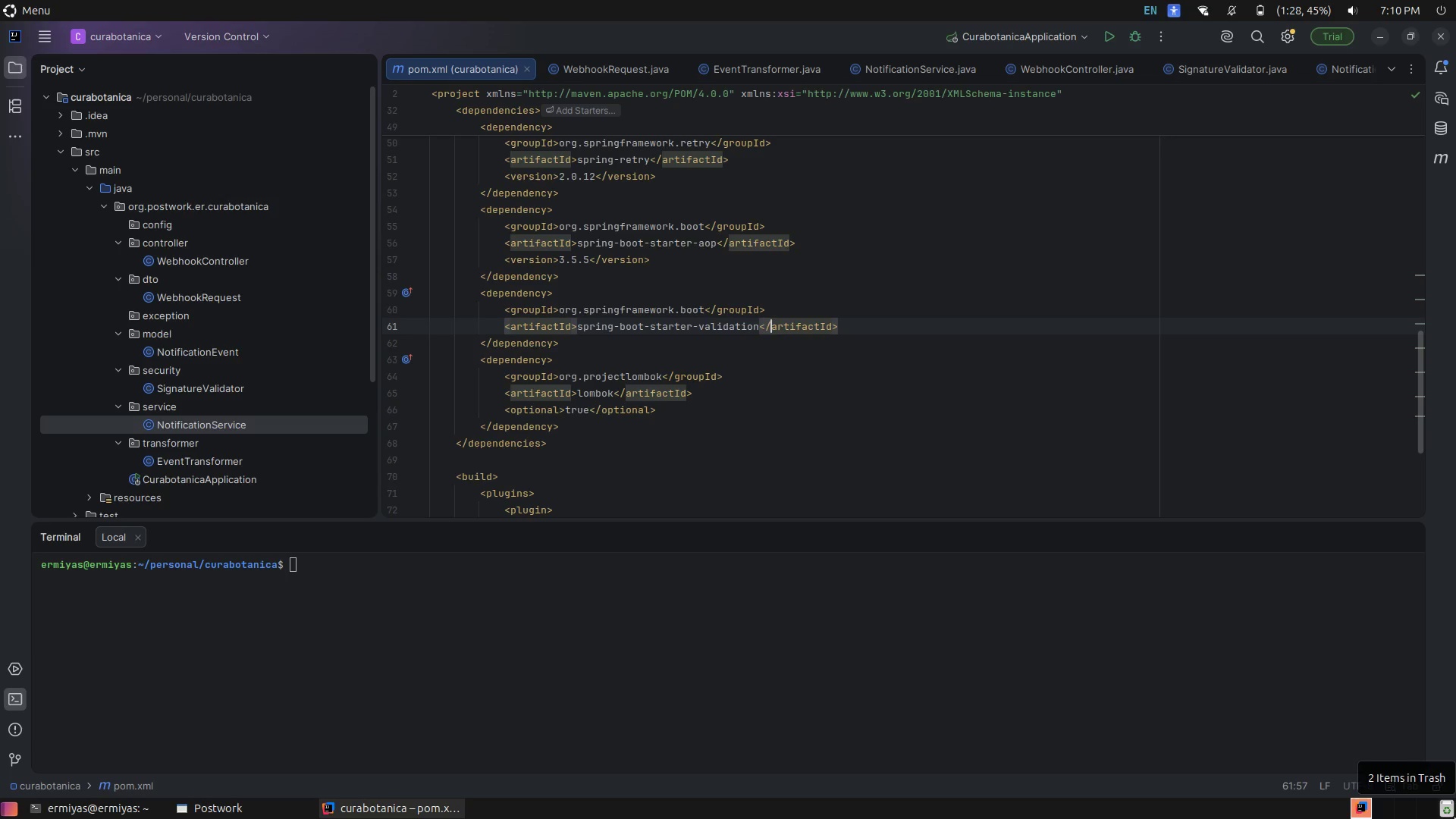 
hold_key(key=ArrowRight, duration=0.81)
 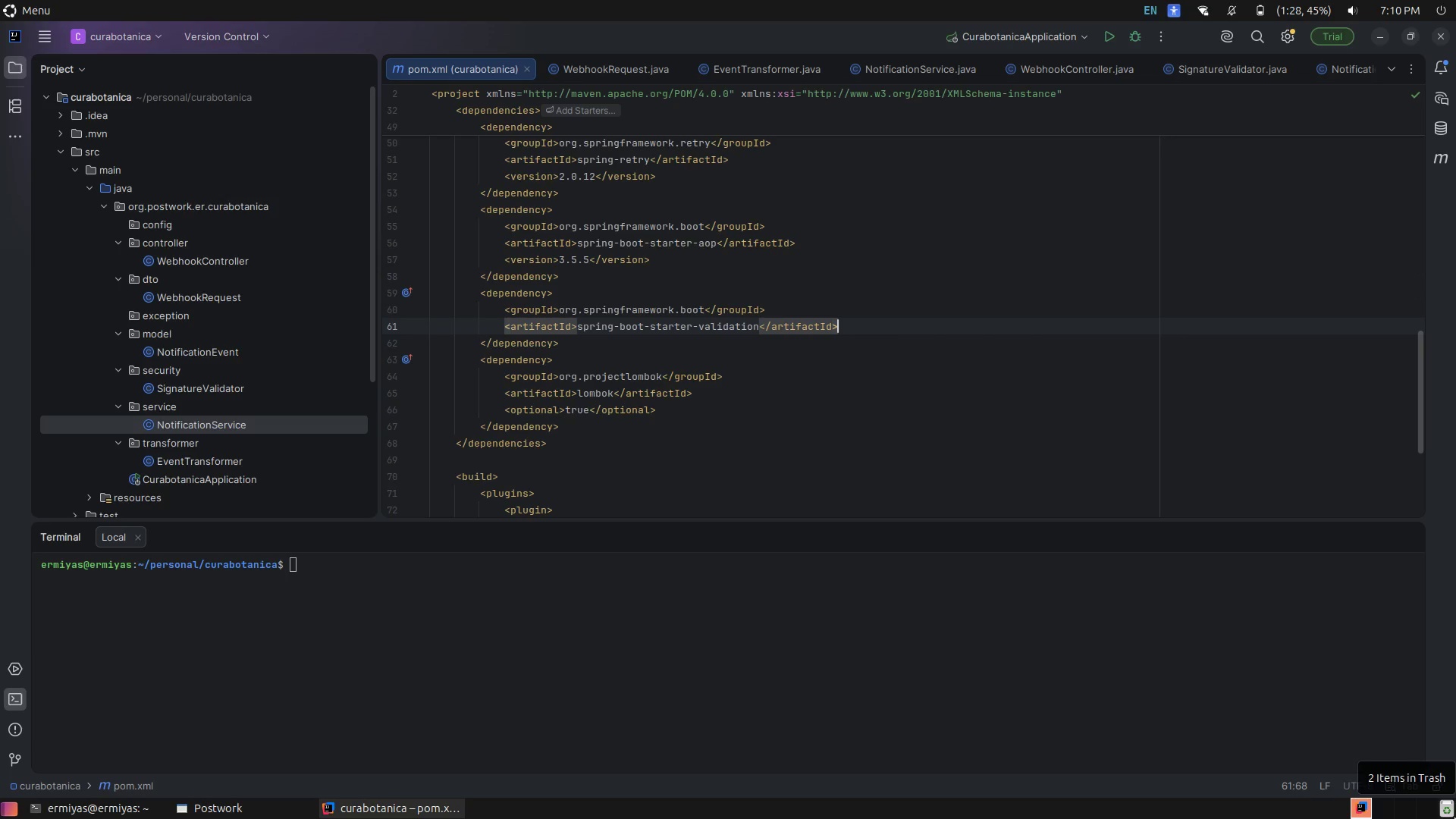 
hold_key(key=ArrowLeft, duration=0.86)
 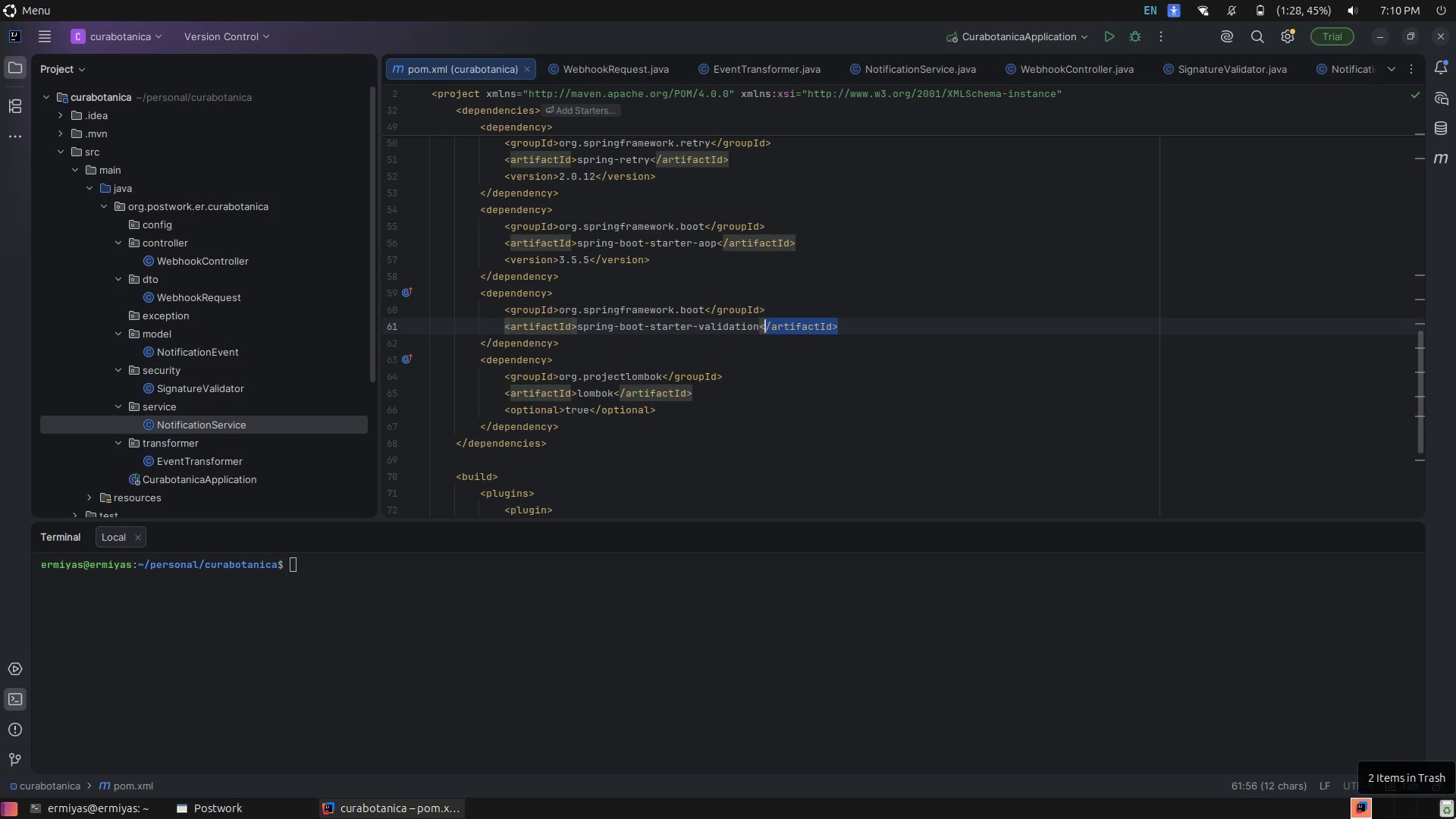 
key(Shift+ArrowLeft)
 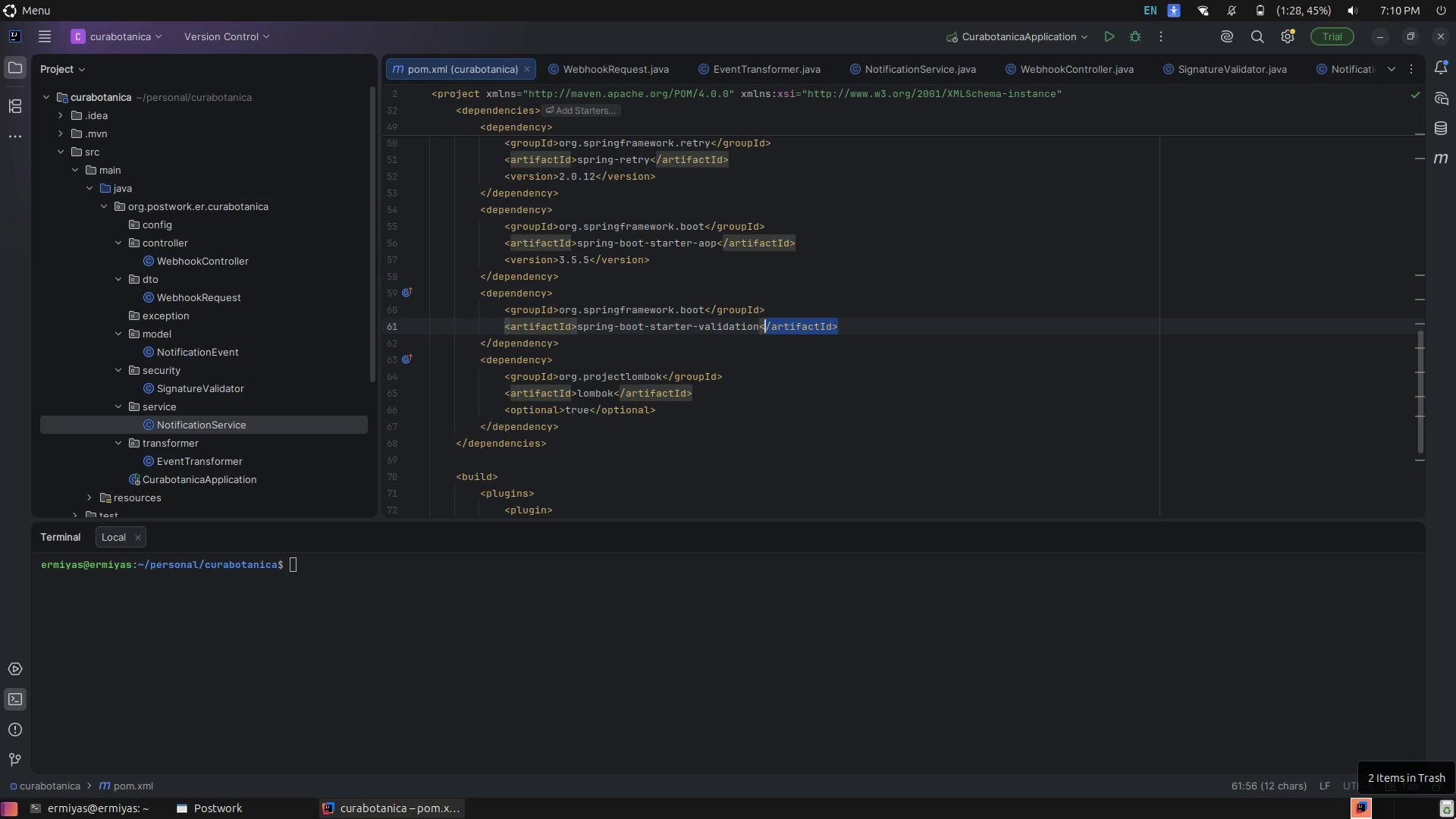 
key(Shift+ArrowLeft)
 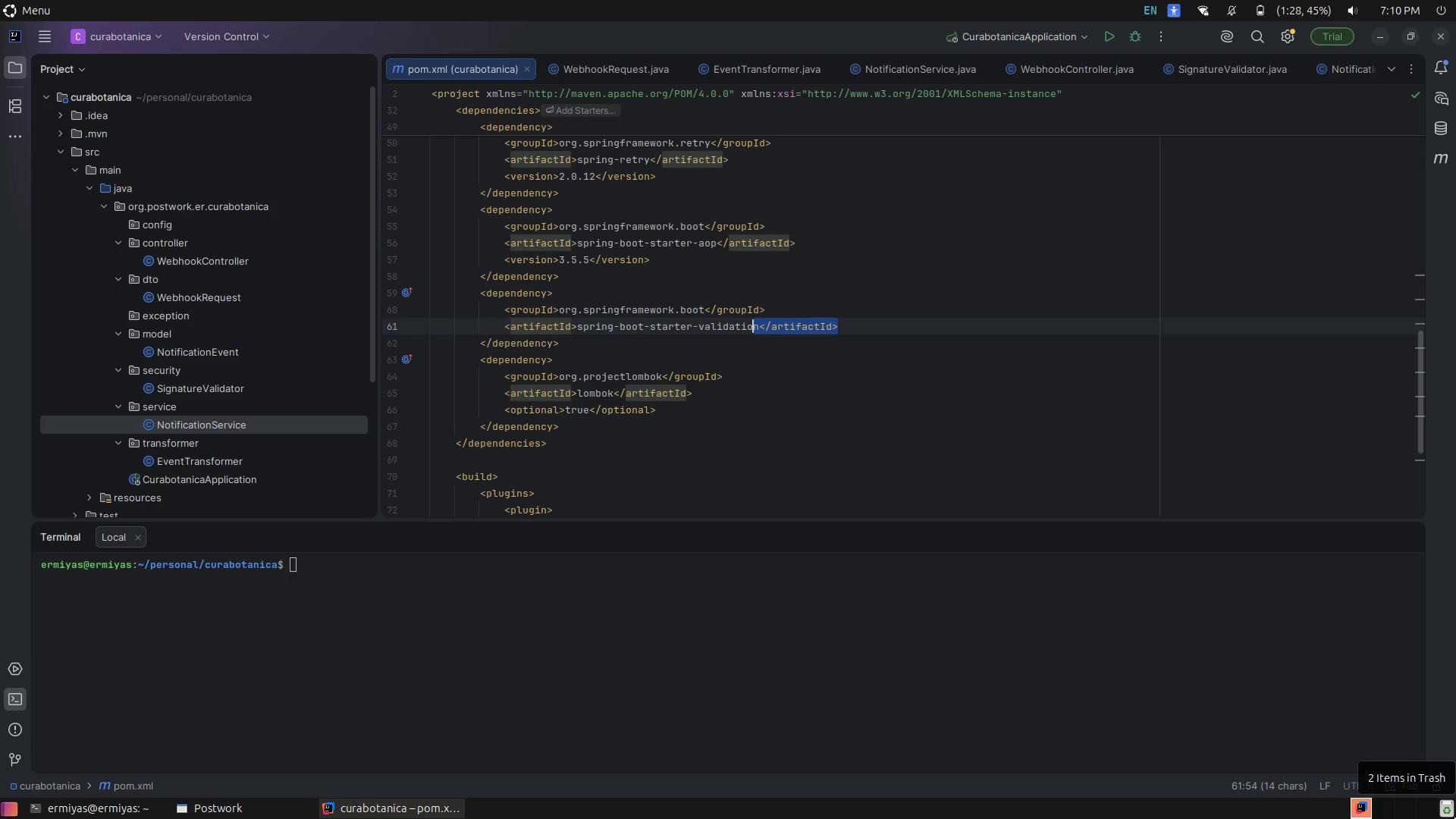 
key(N)
 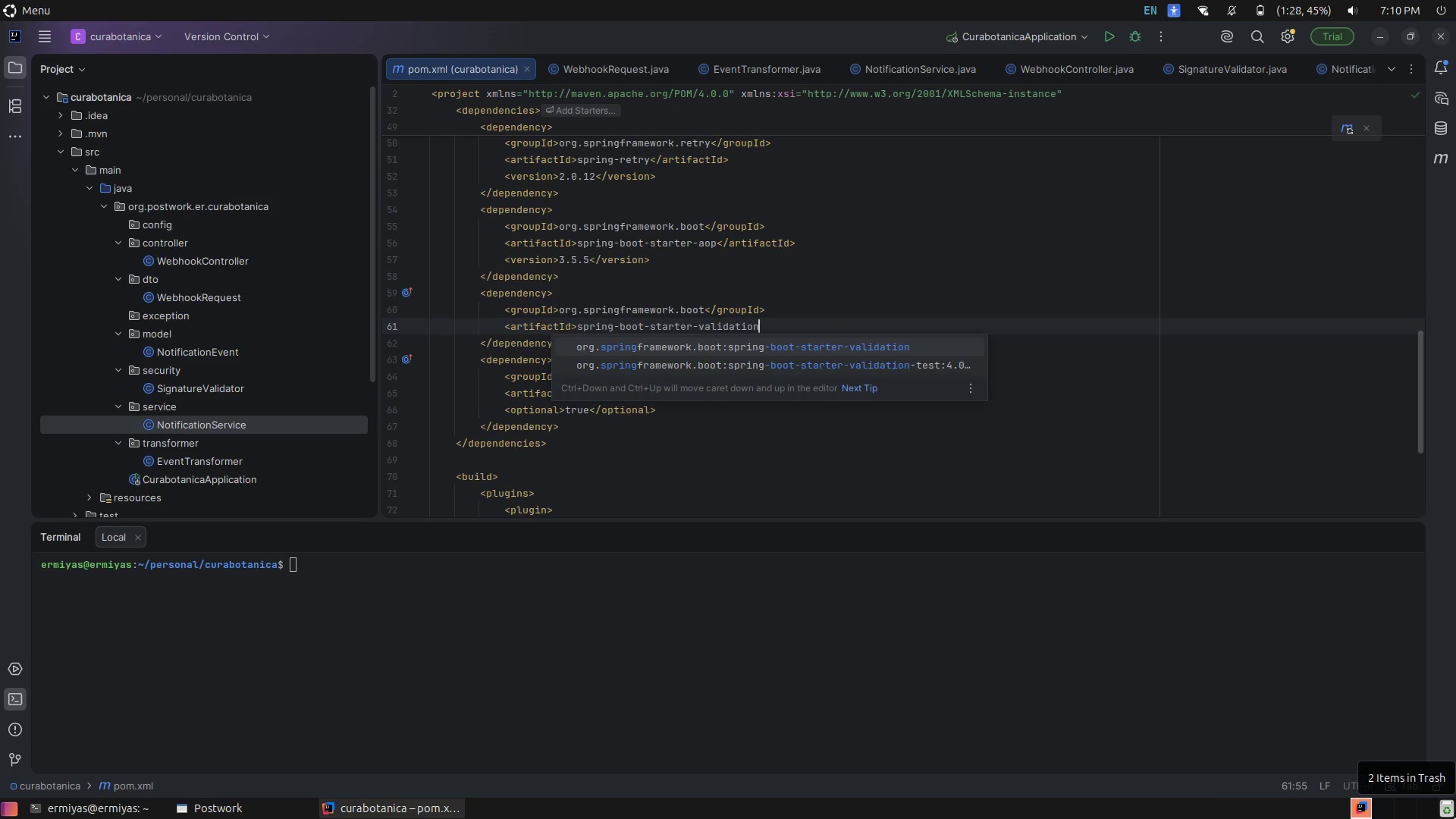 
key(Enter)
 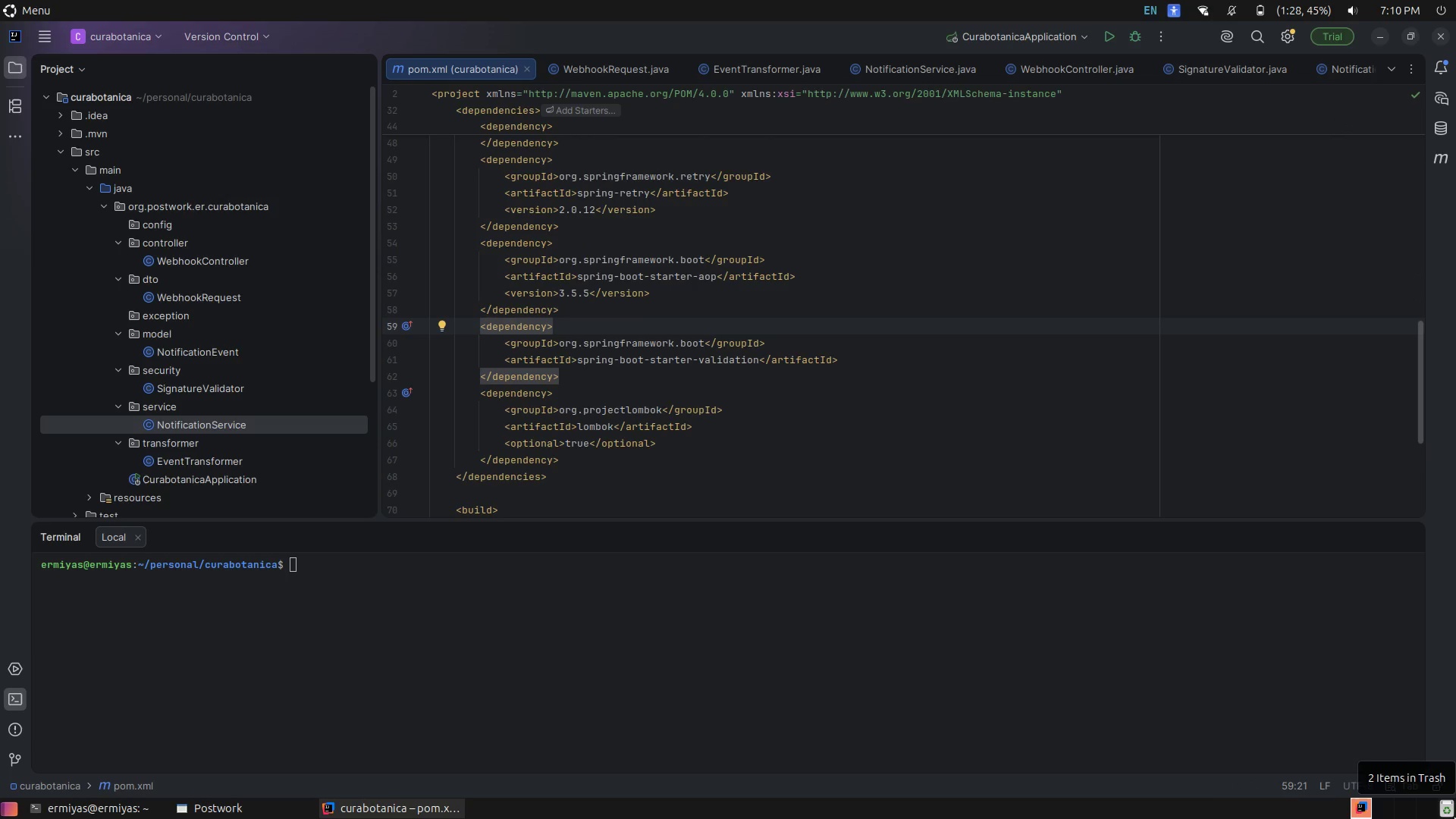 
key(Control+Z)
 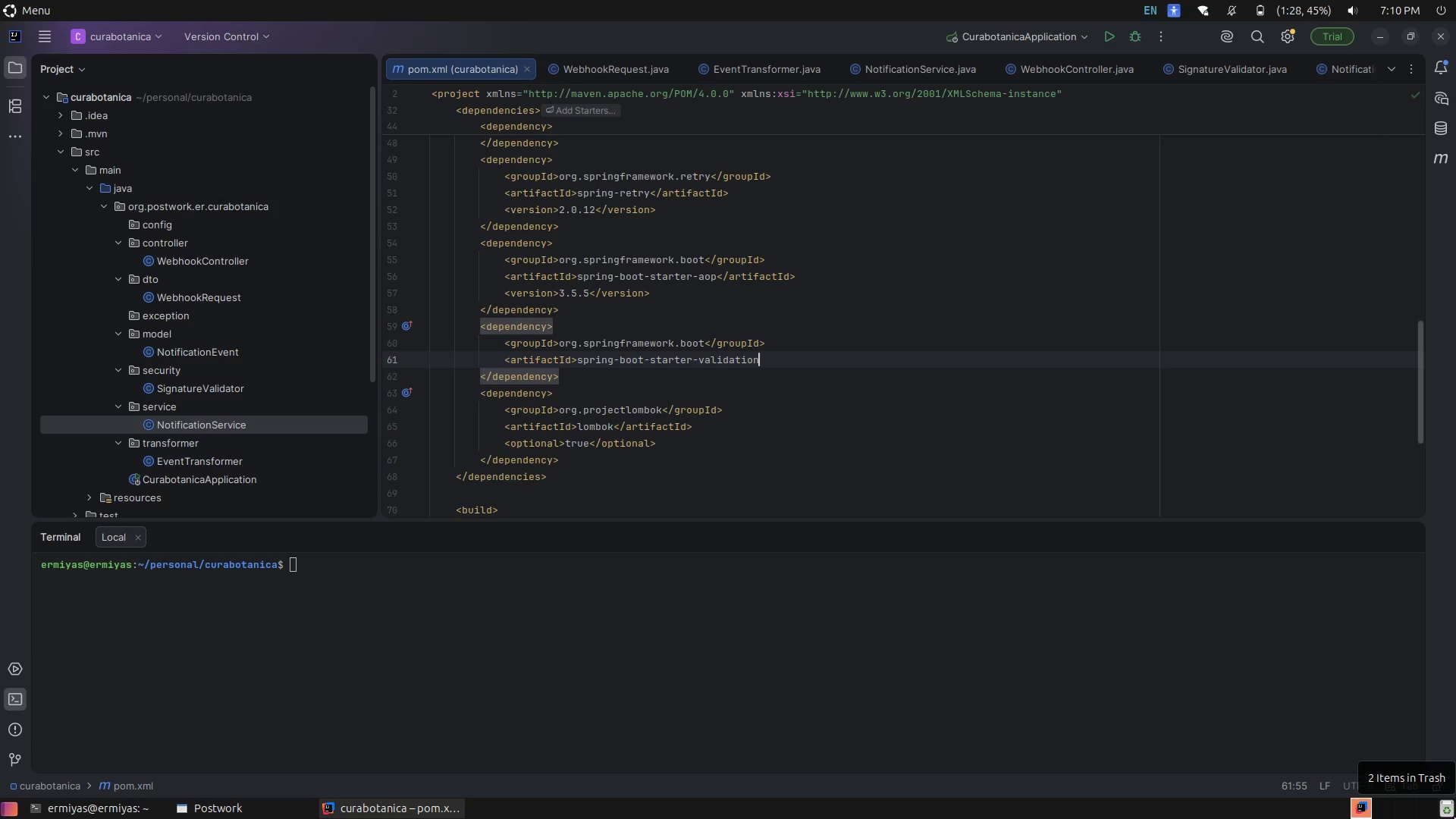 
key(Control+Z)
 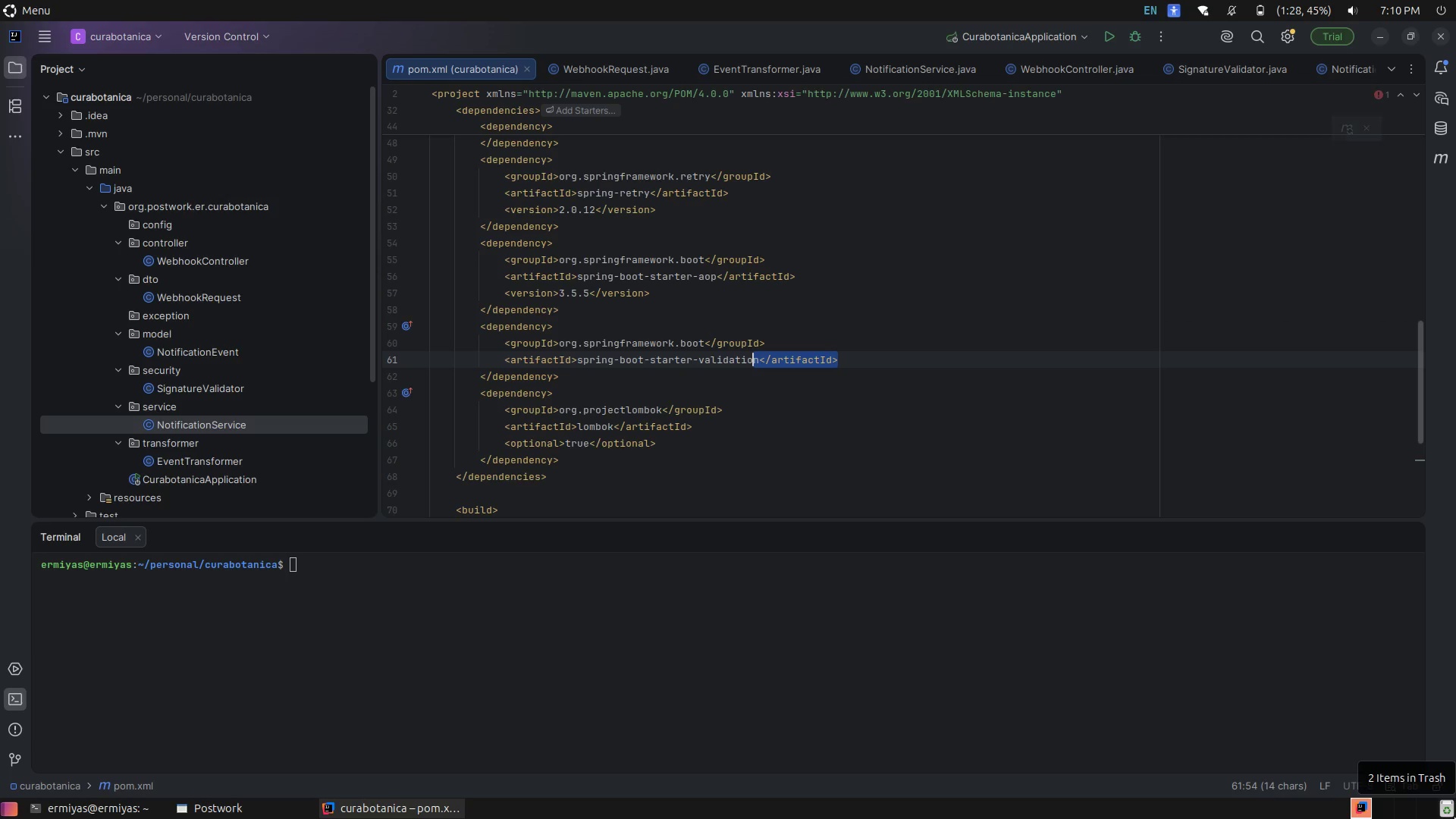 
key(ArrowUp)
 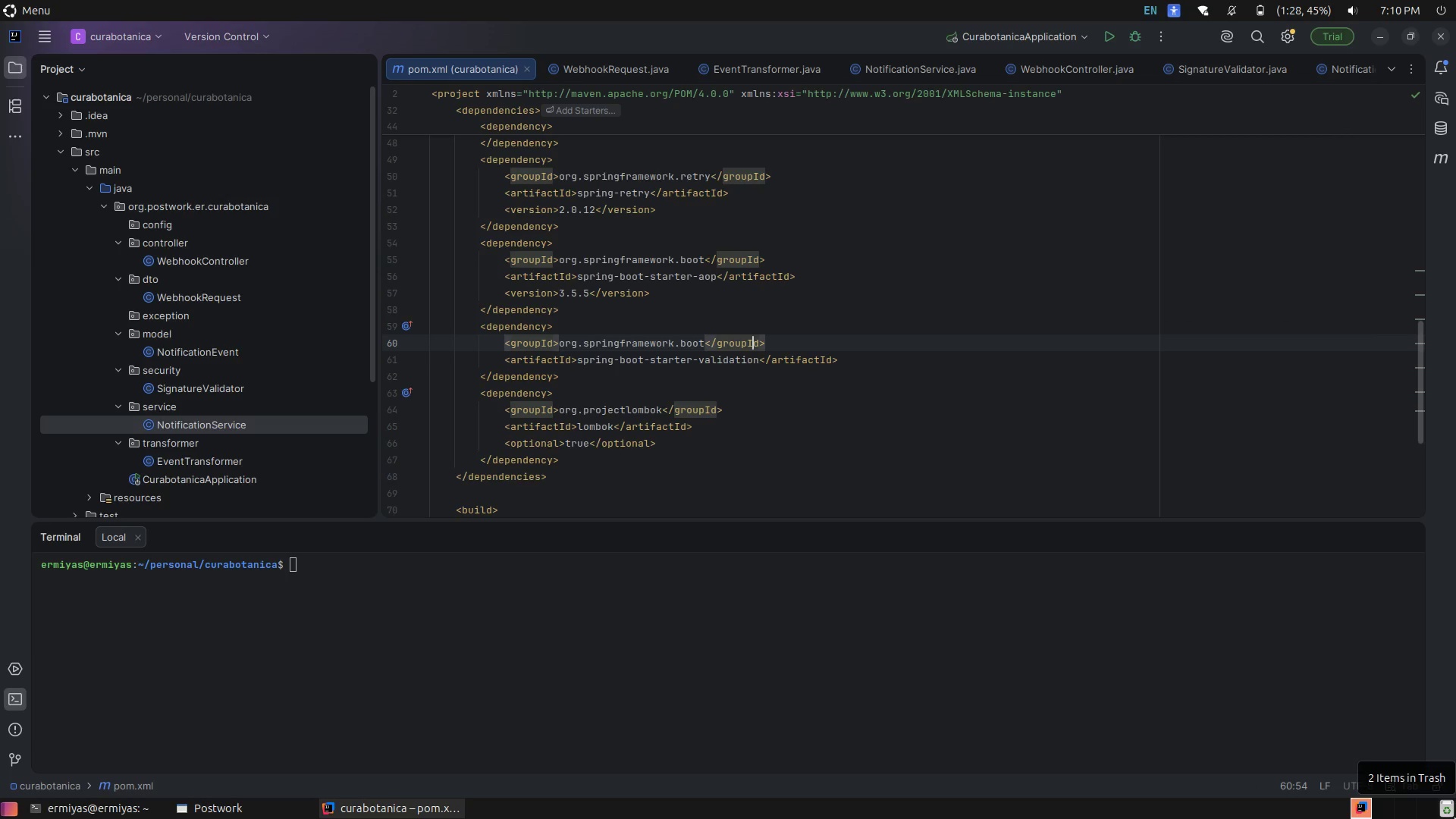 
key(ArrowUp)
 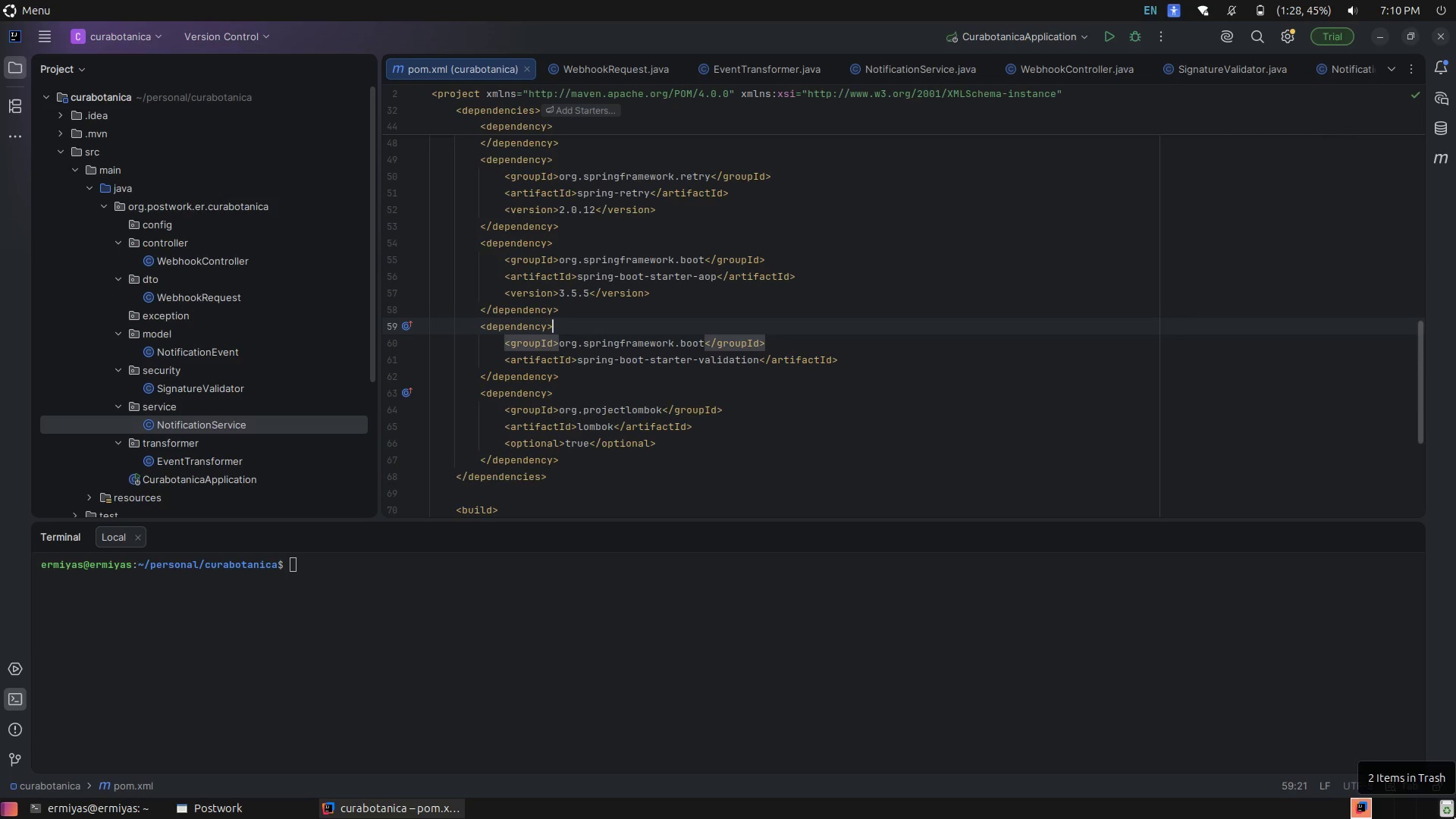 
key(ArrowUp)
 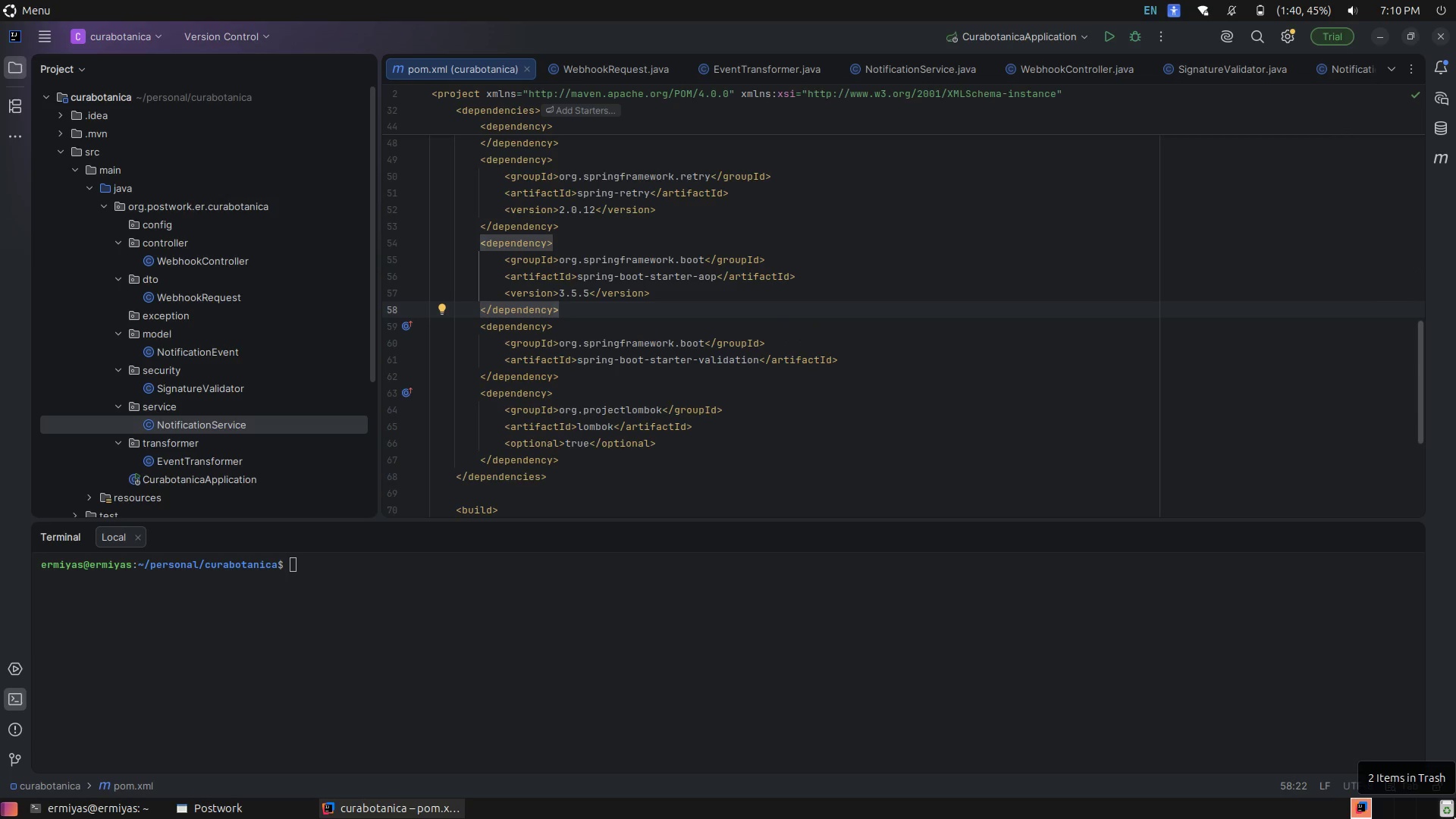 
hold_key(key=ArrowUp, duration=1.05)
 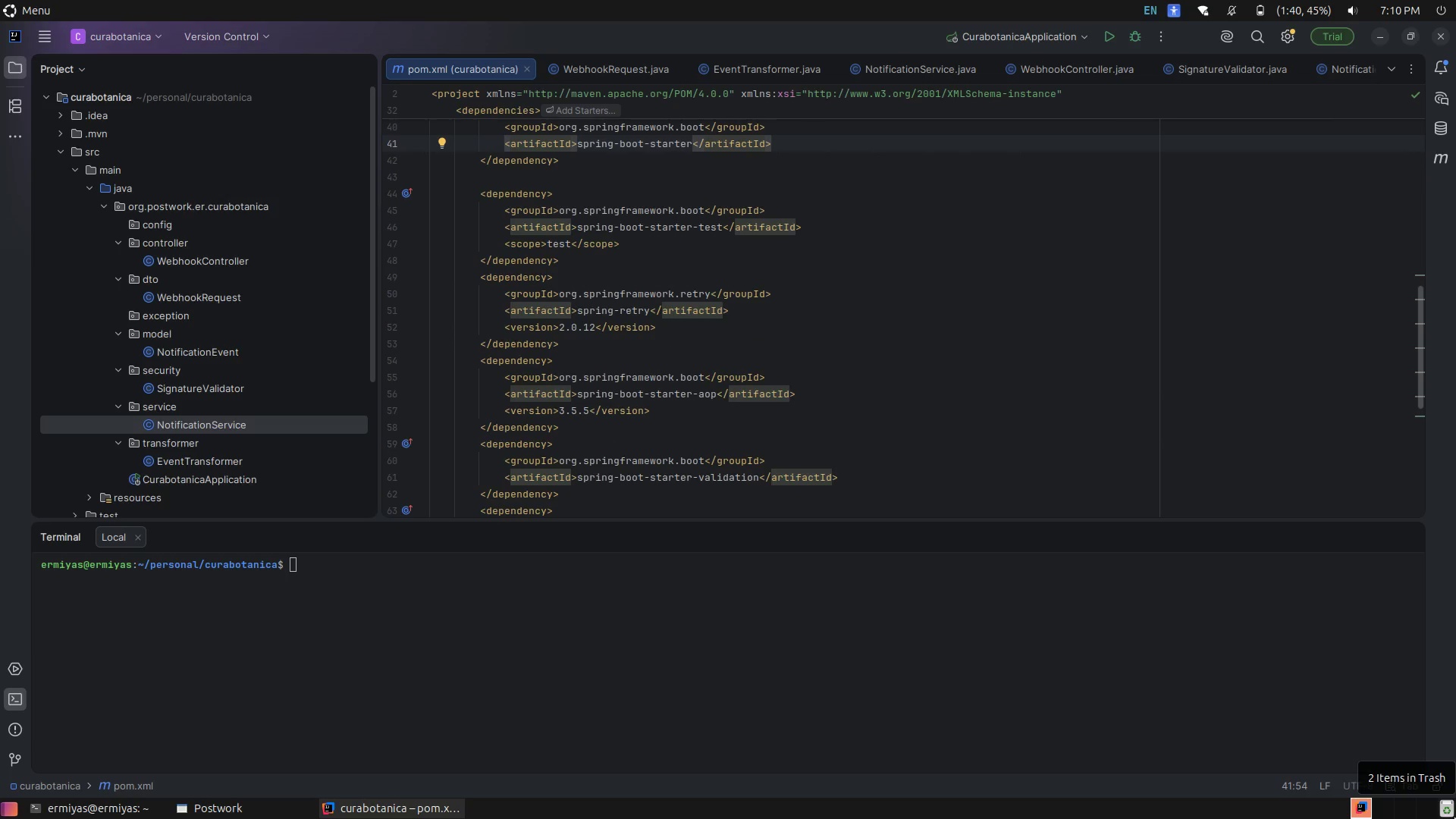 
key(ArrowDown)
 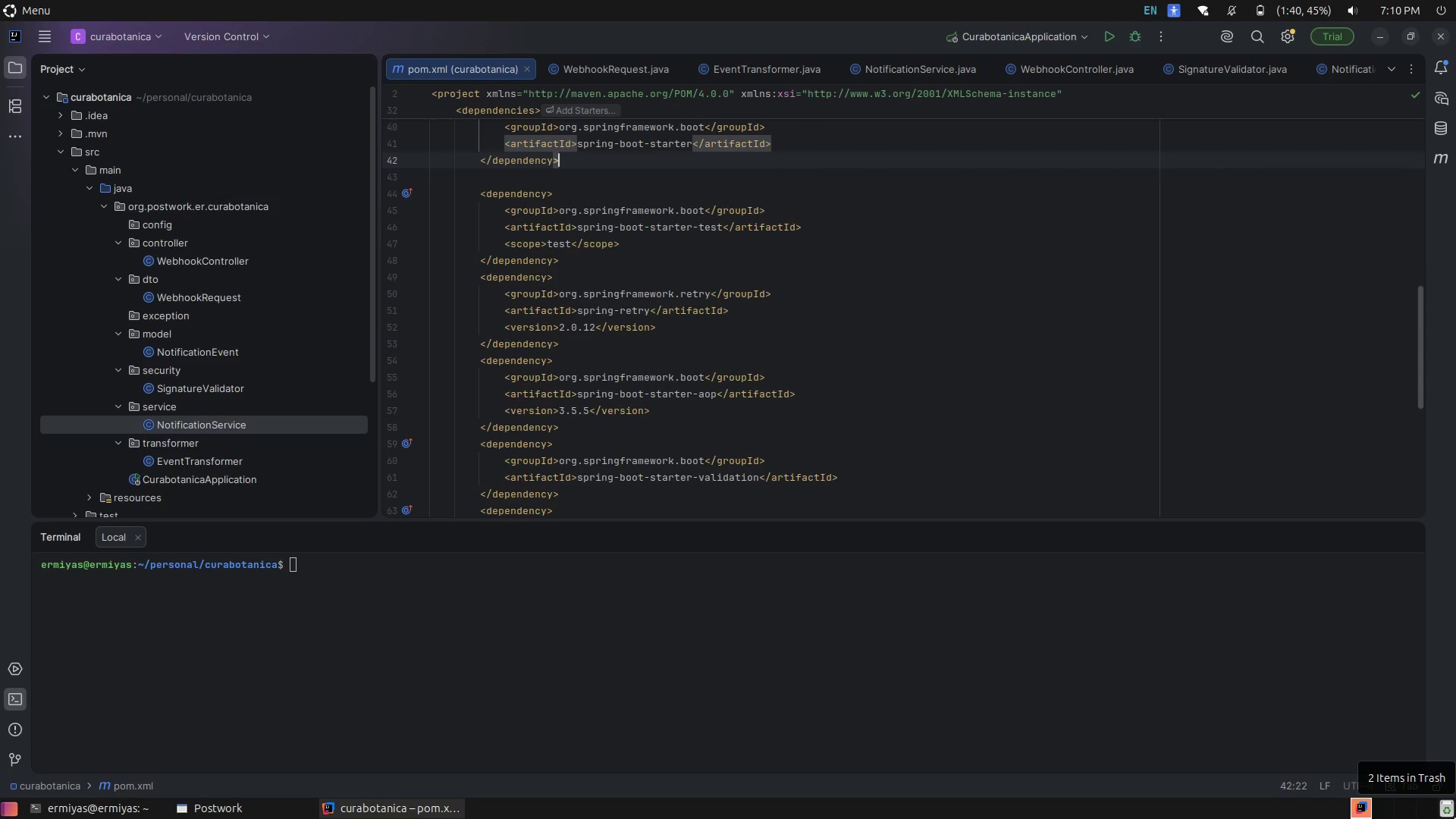 
key(ArrowDown)
 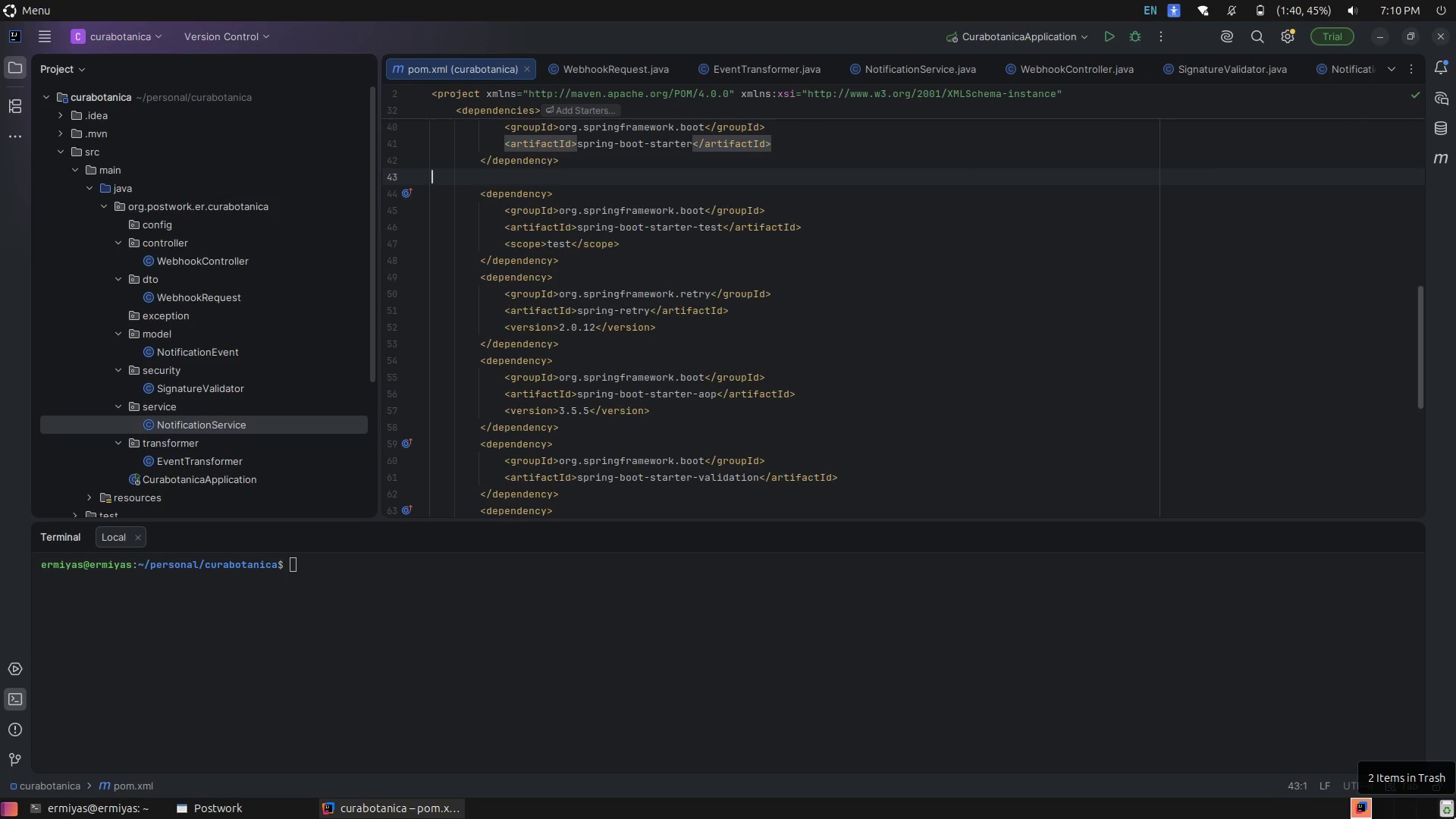 
key(ArrowDown)
 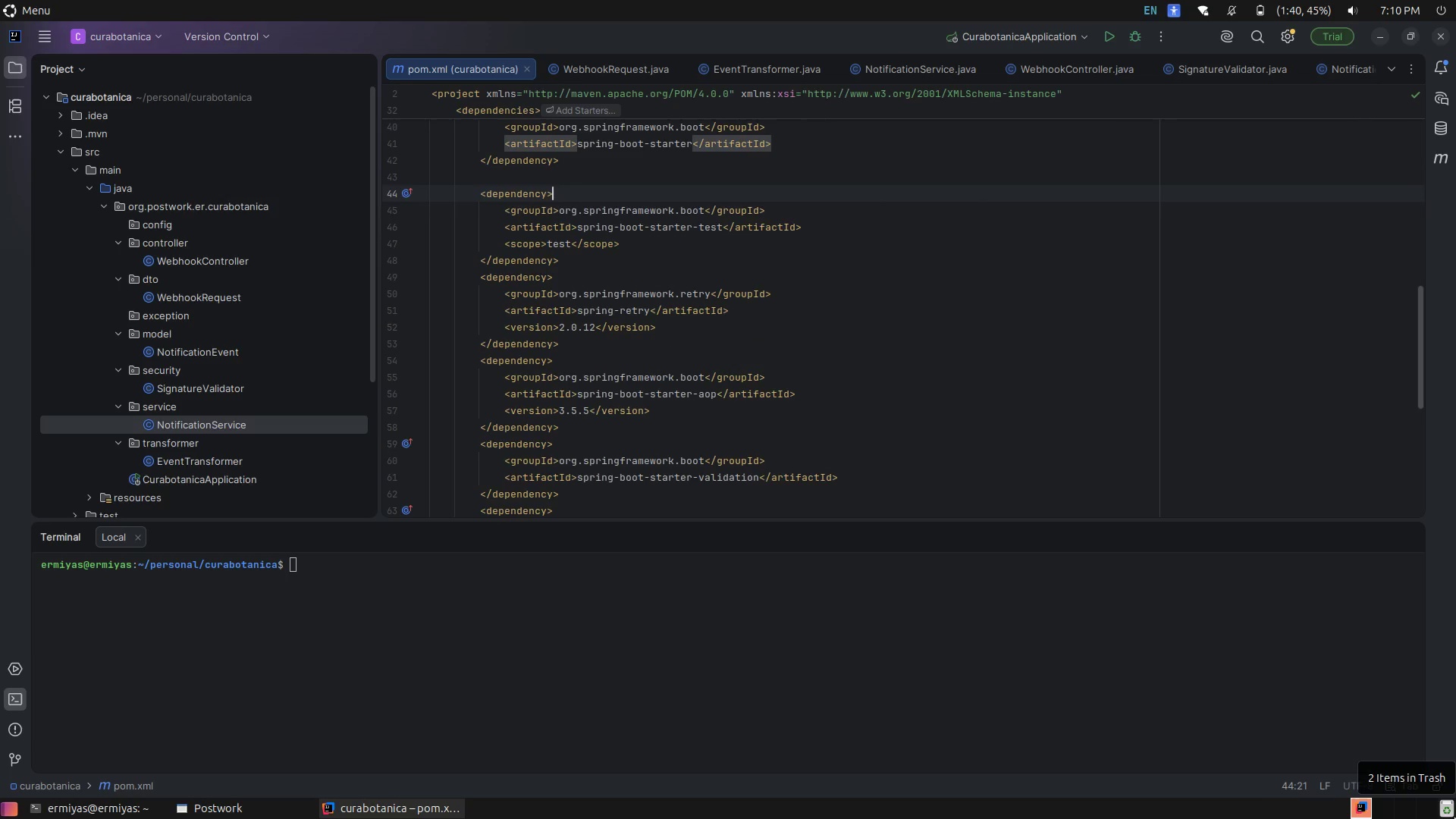 
key(ArrowDown)
 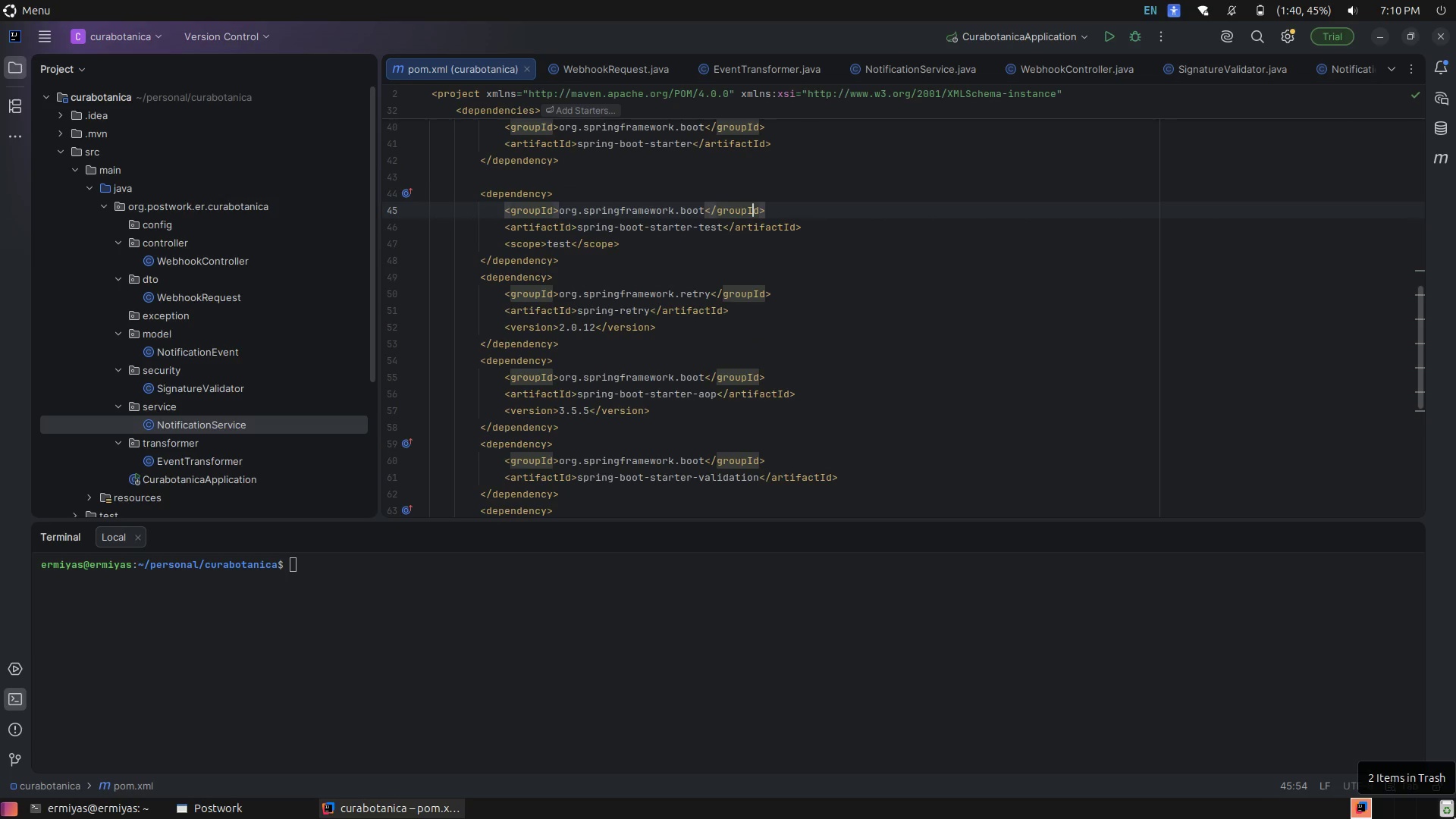 
key(ArrowDown)
 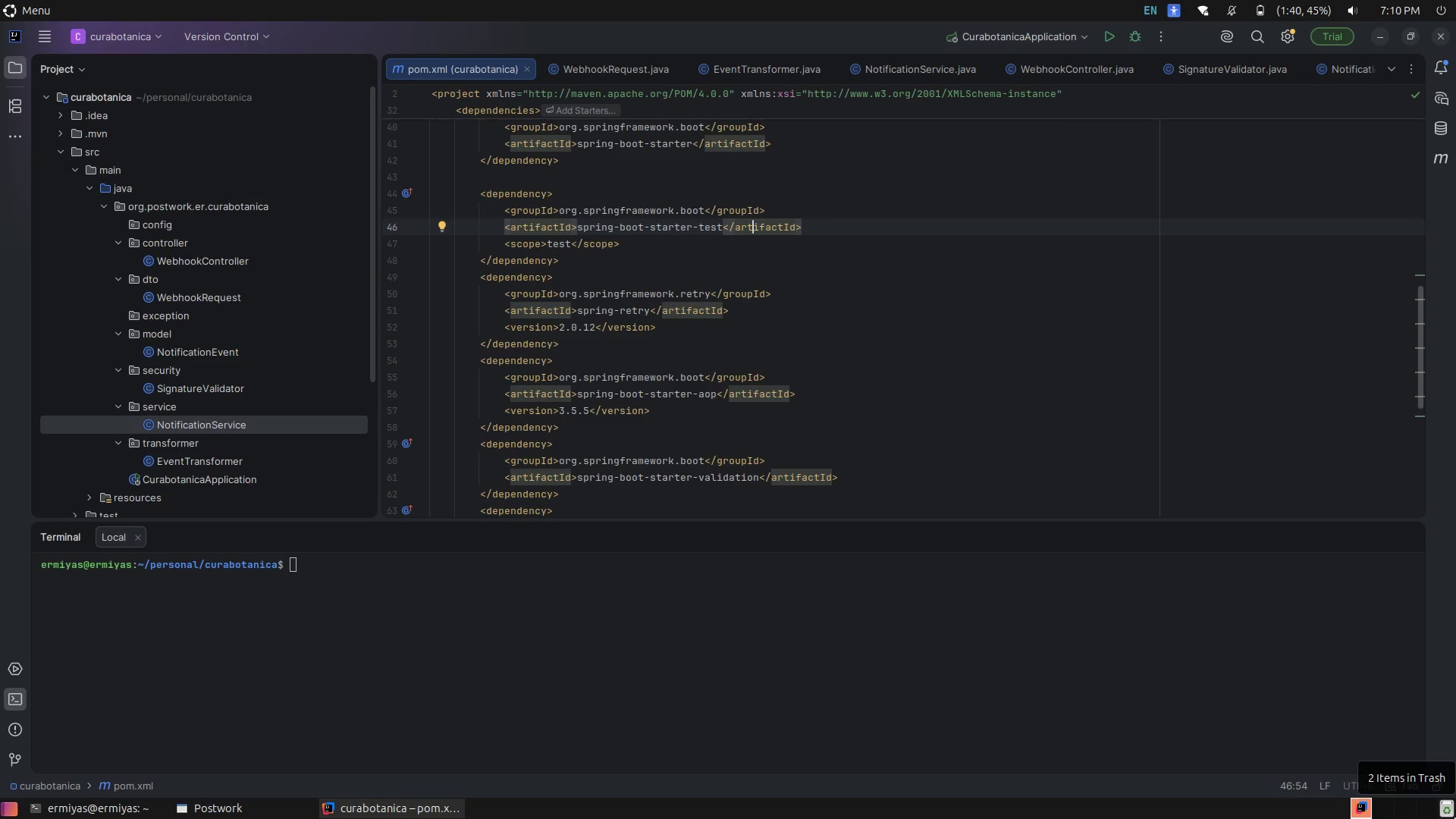 
key(ArrowDown)
 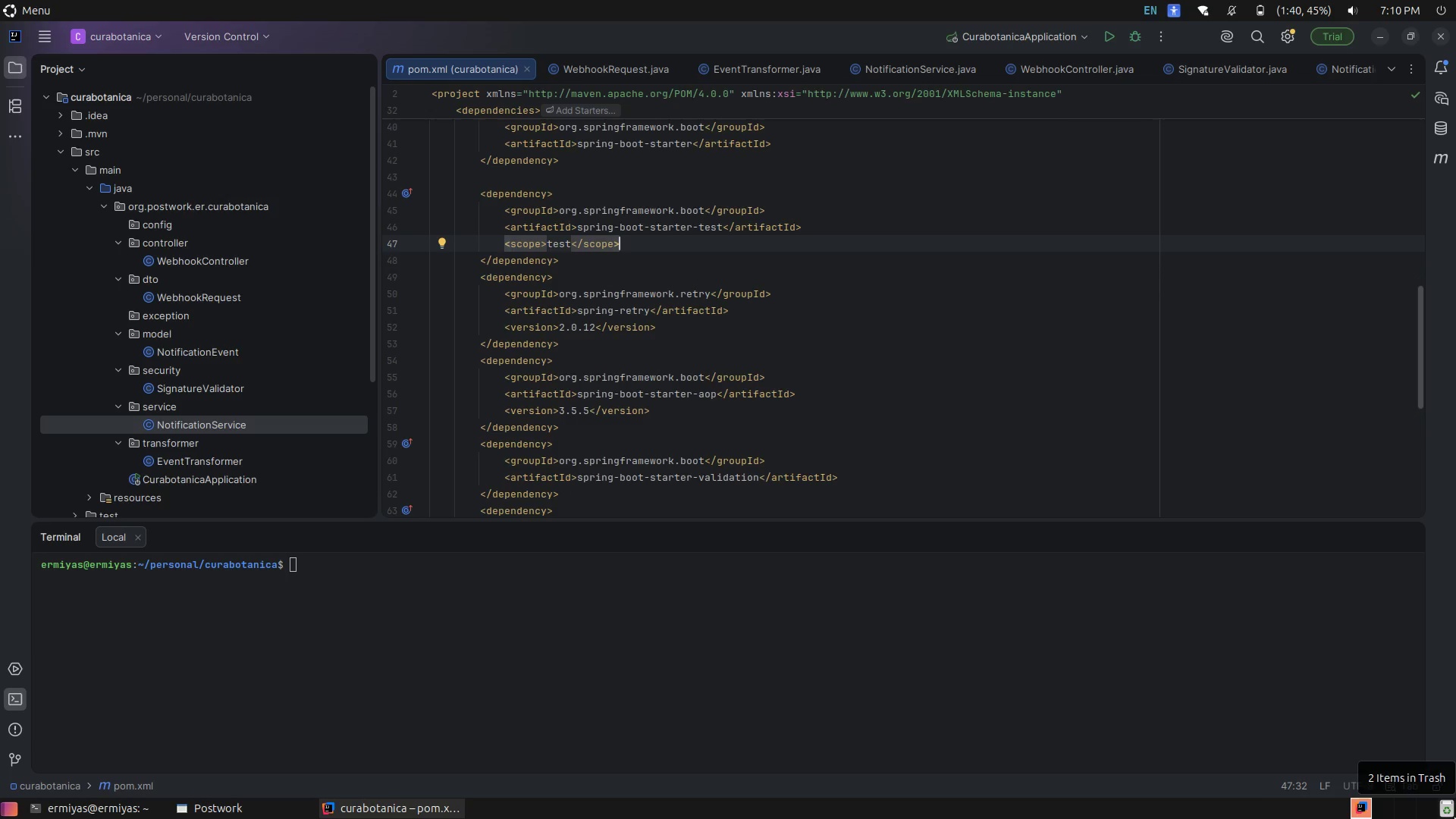 
key(Shift+ArrowUp)
 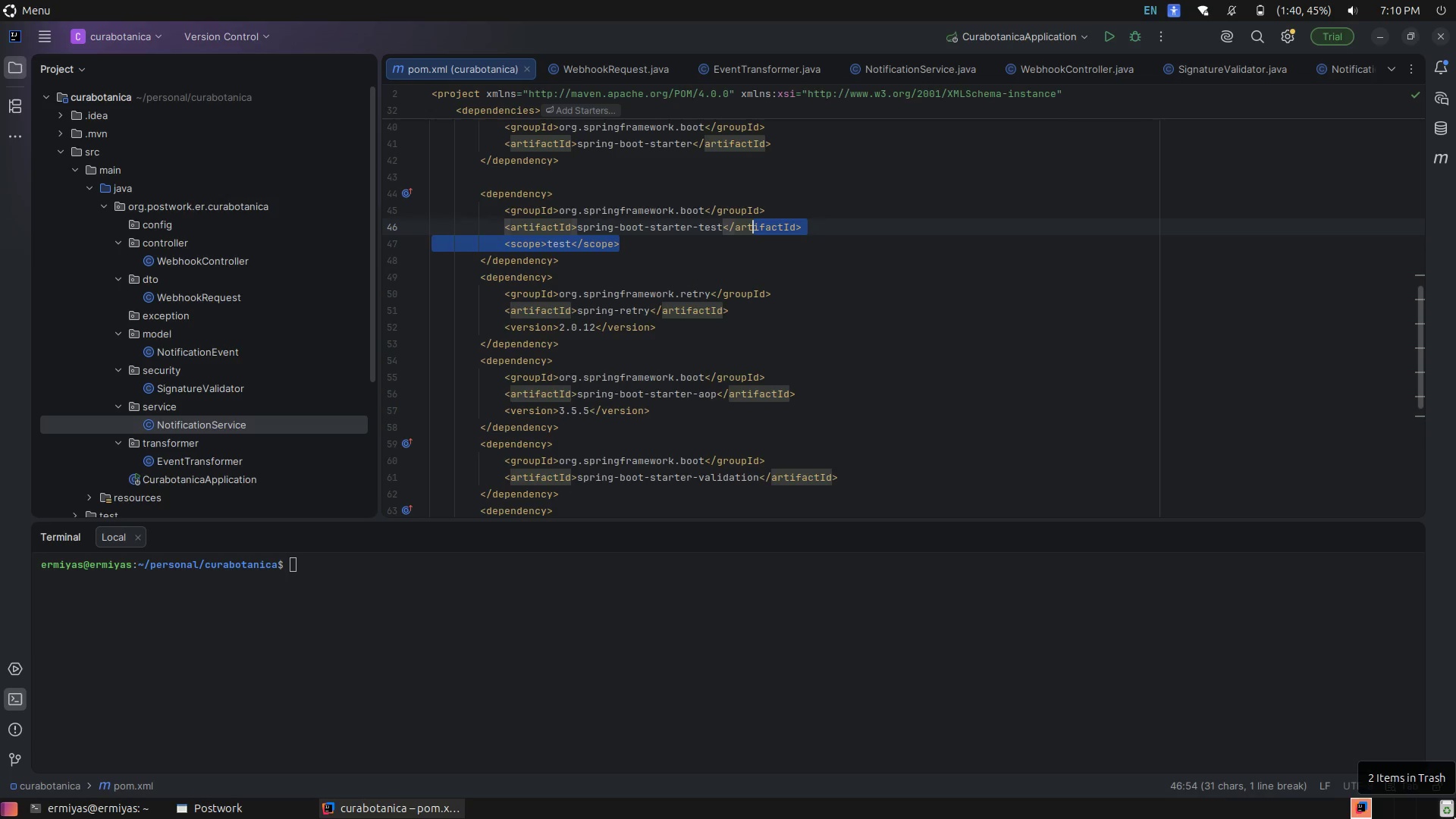 
hold_key(key=ArrowLeft, duration=0.66)
 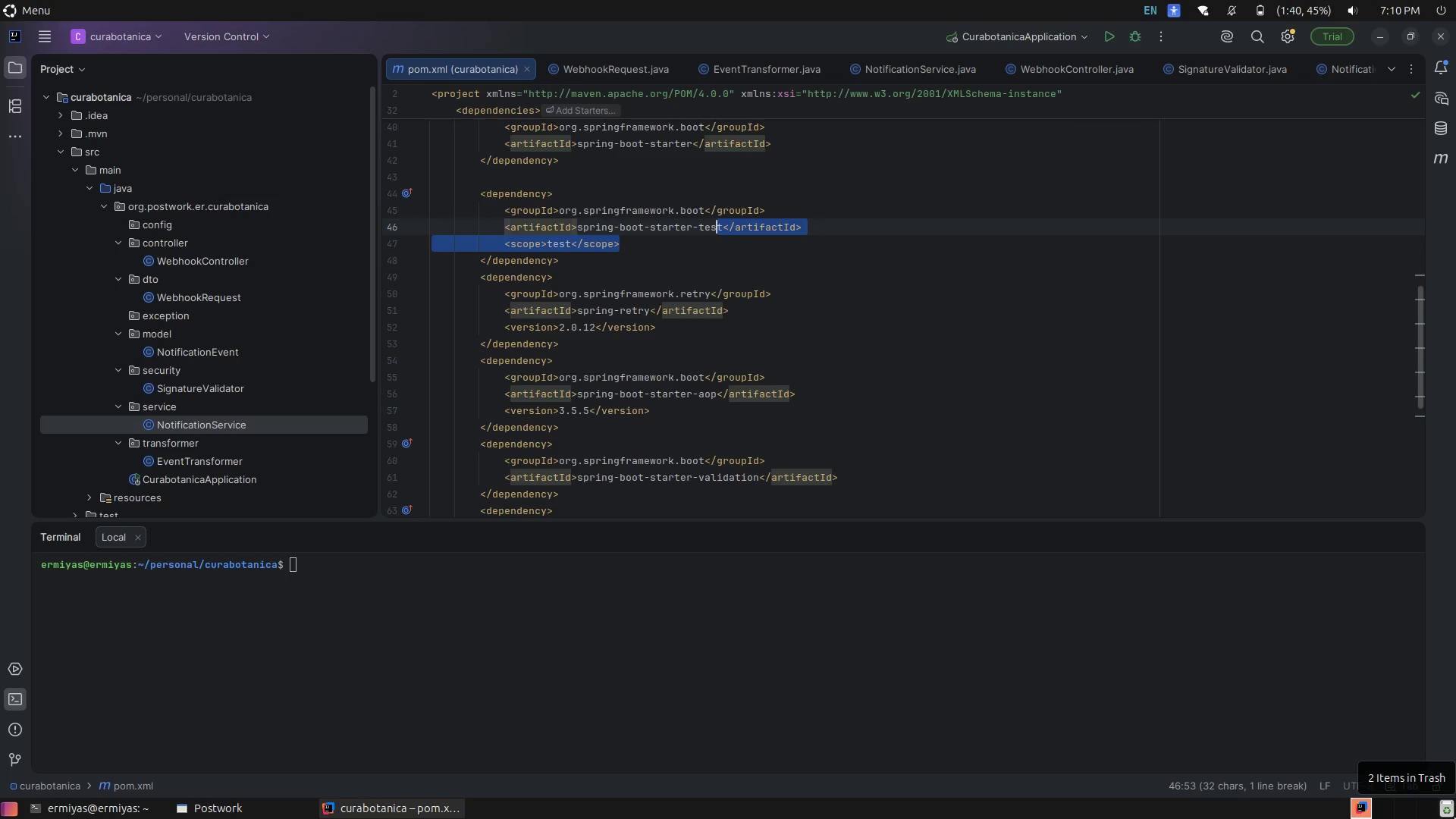 
key(Shift+ArrowLeft)
 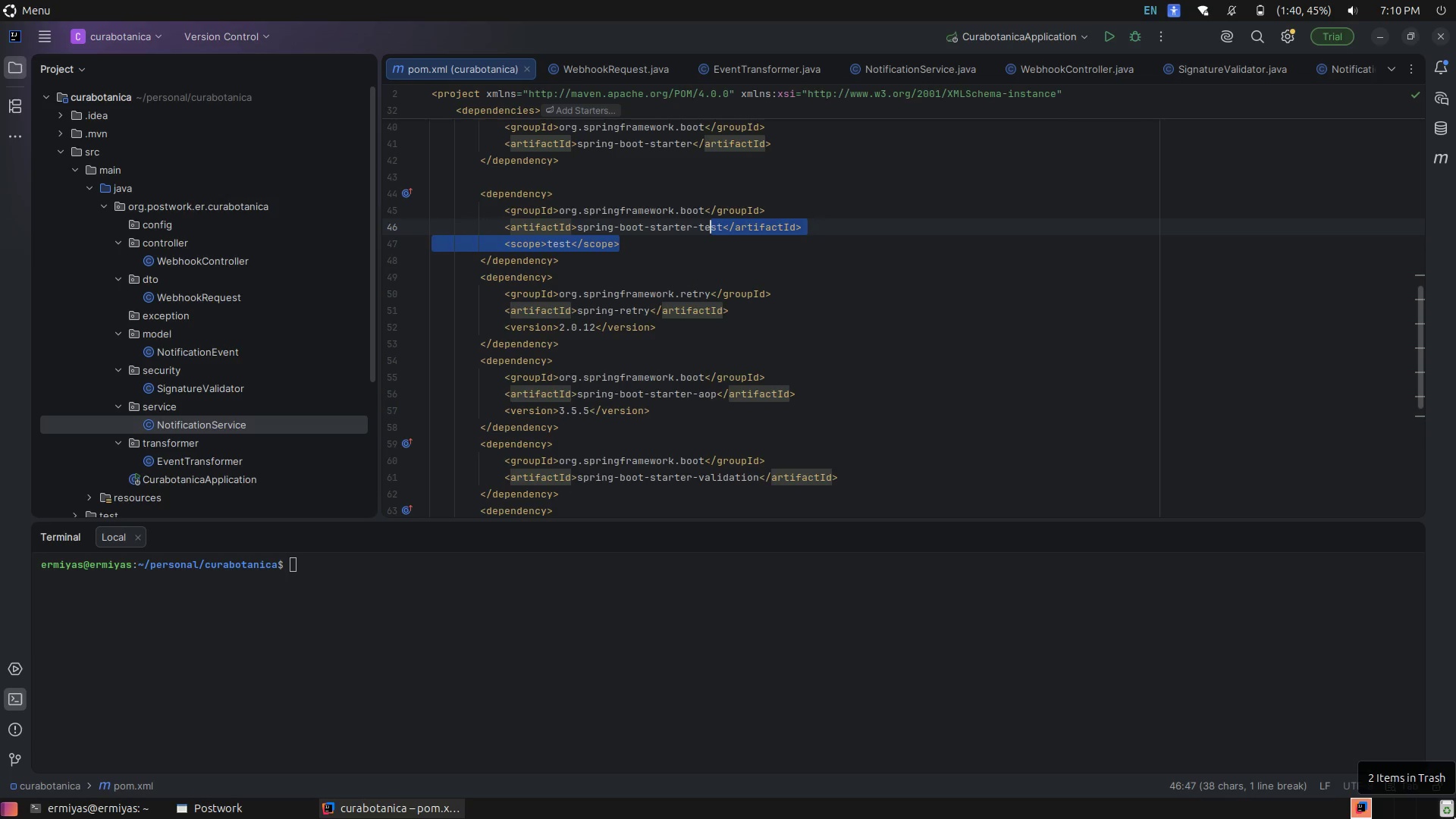 
key(S)
 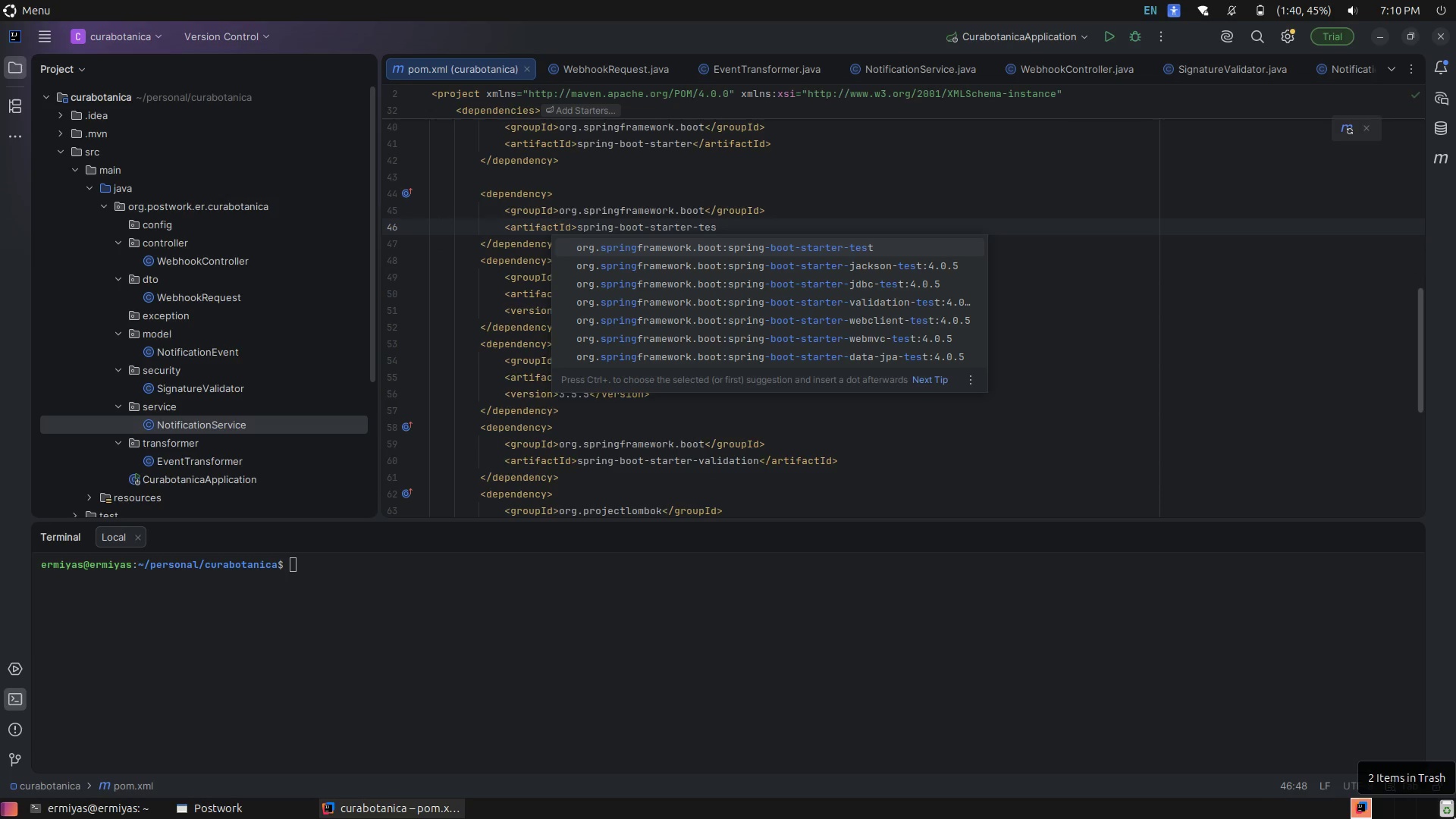 
key(Enter)
 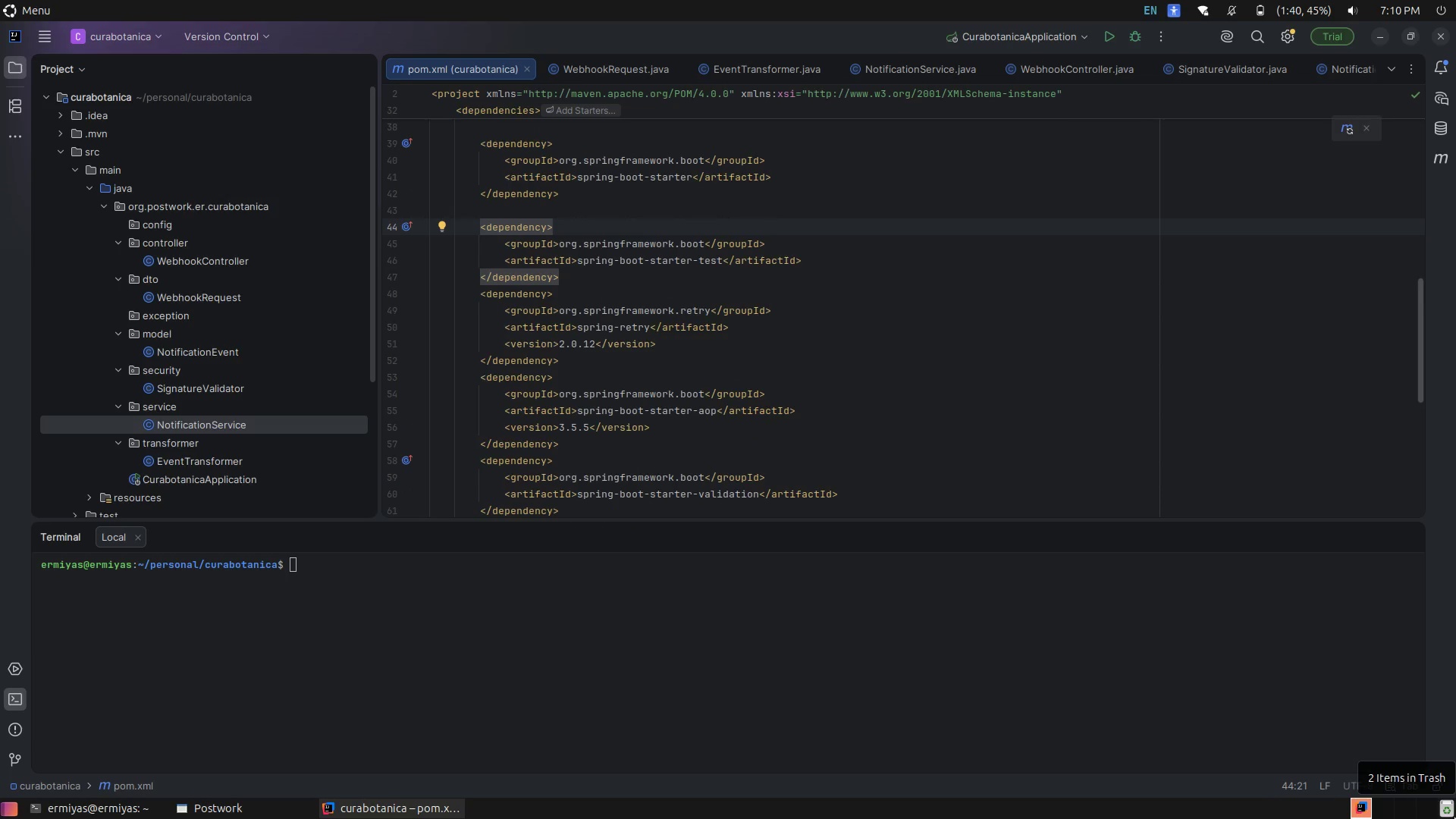 
key(Control+Z)
 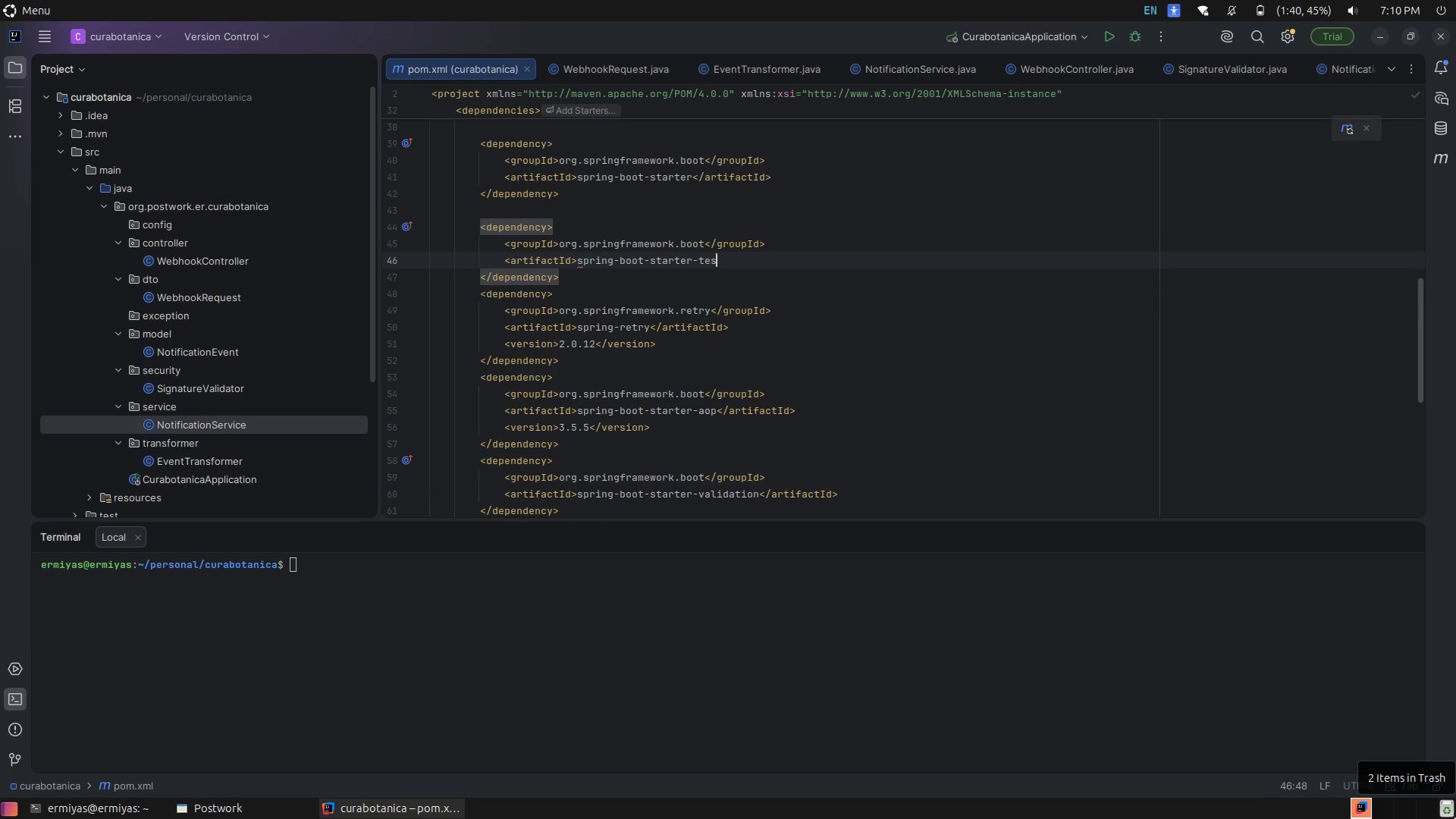 
key(Control+Z)
 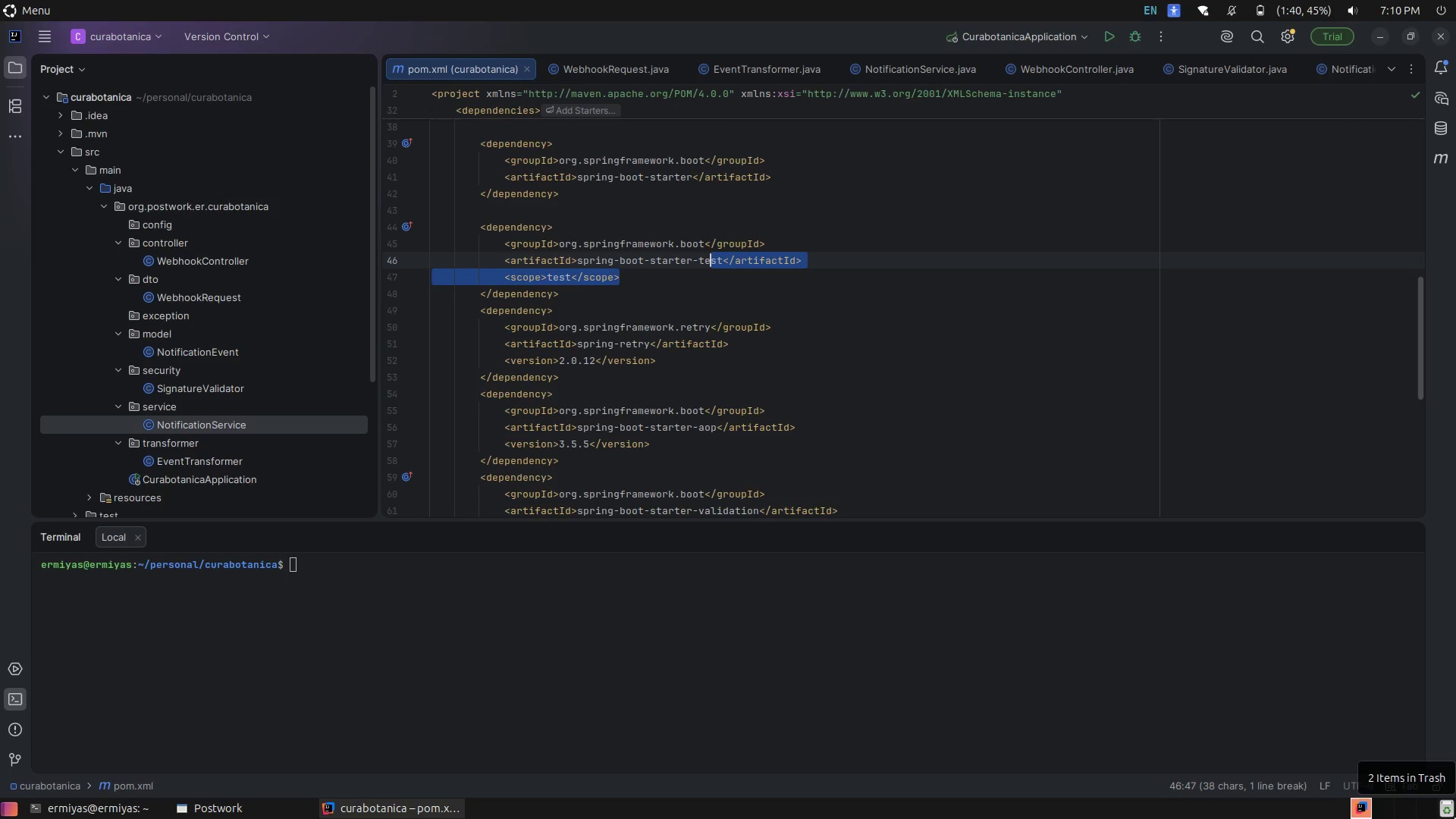 
key(ArrowUp)
 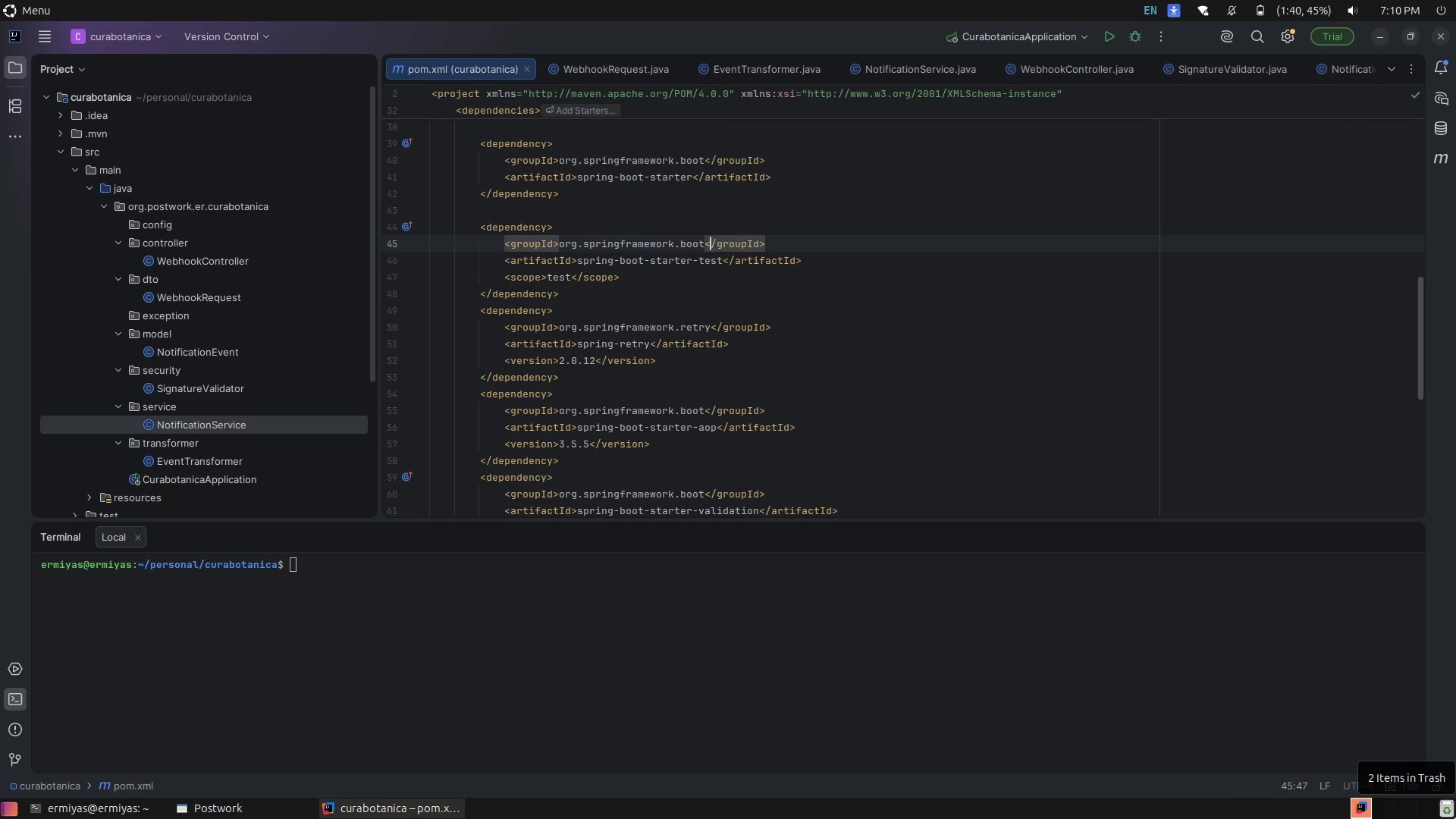 
hold_key(key=ArrowUp, duration=0.71)
 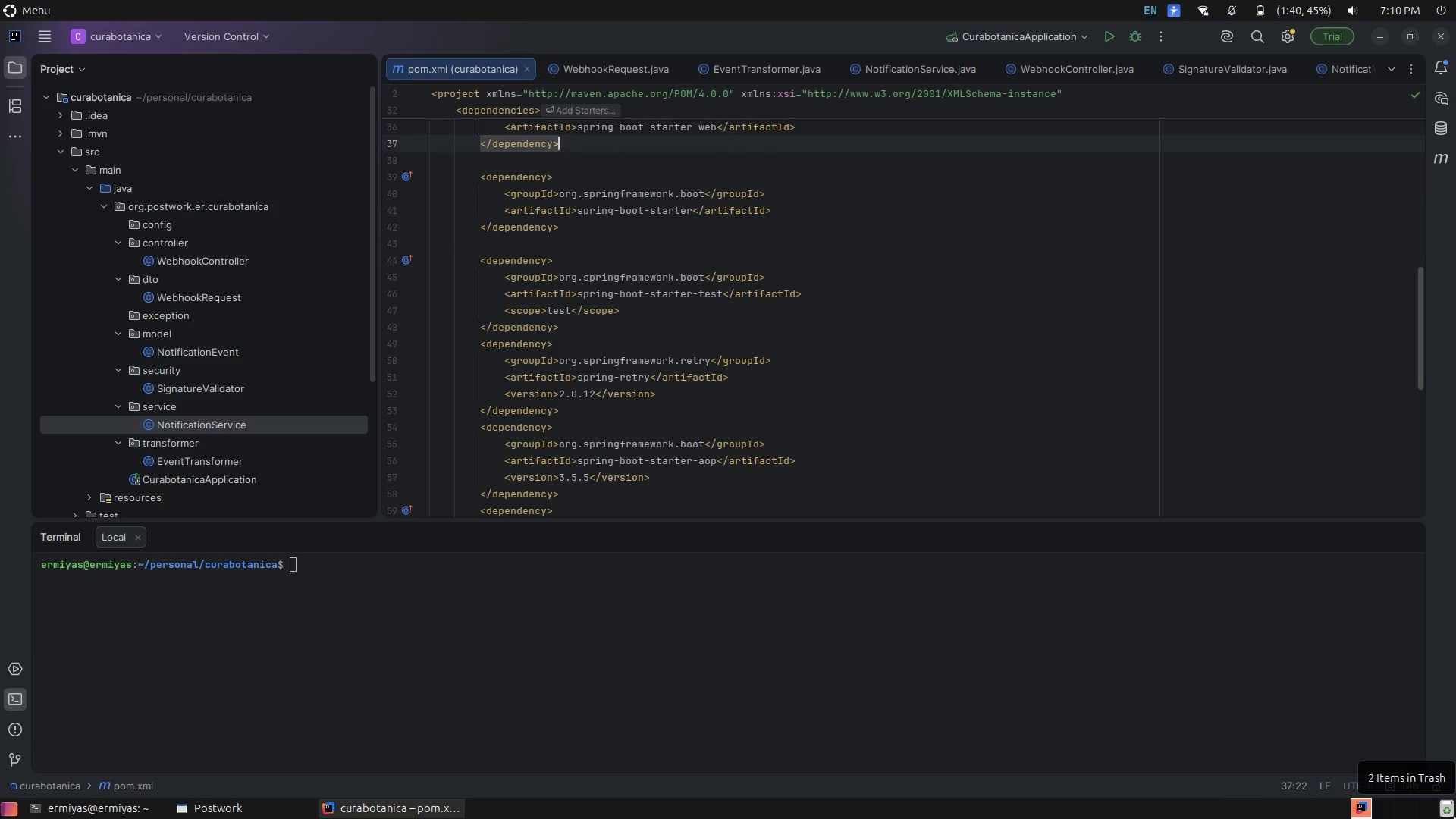 
key(ArrowUp)
 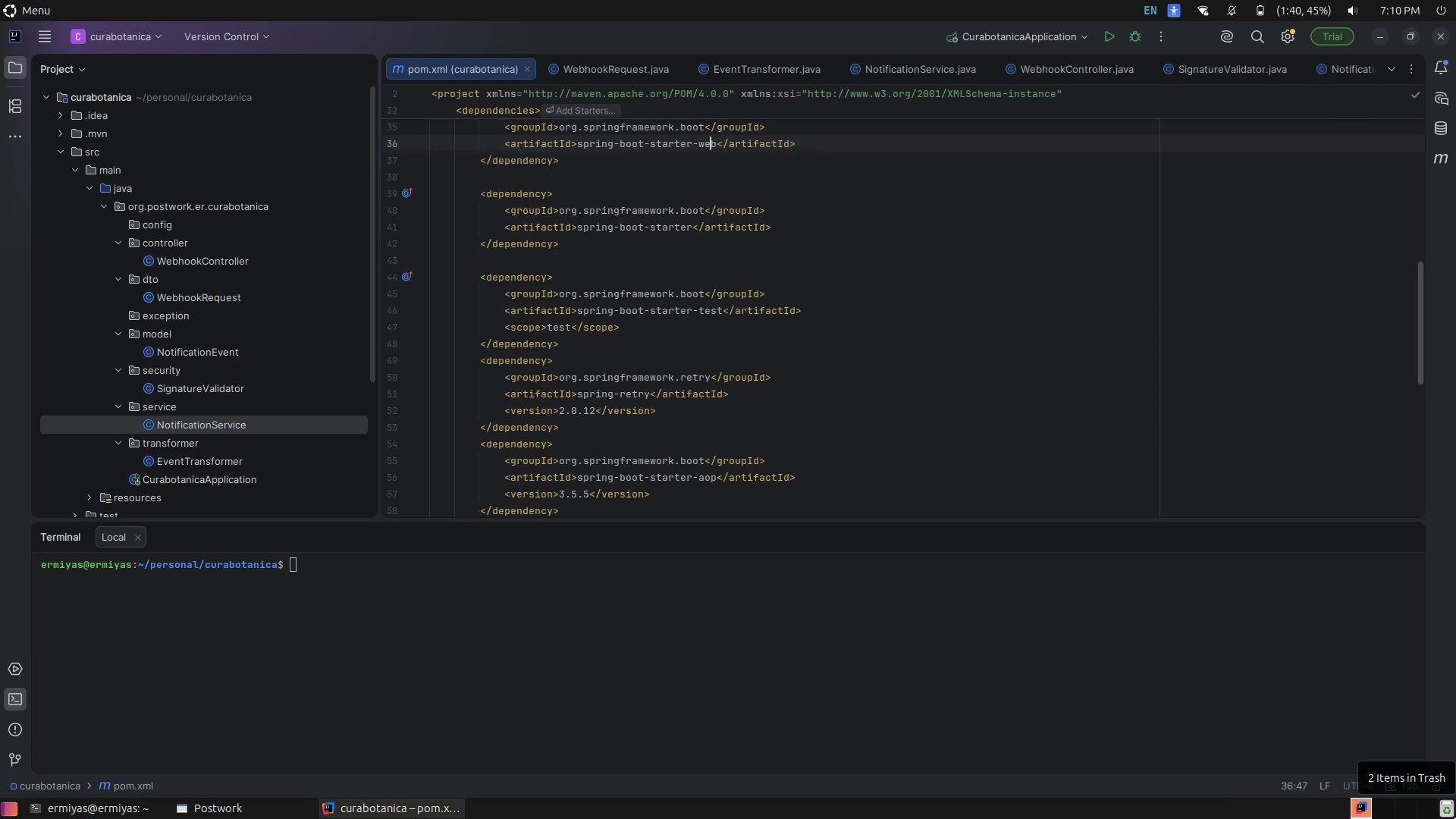 
key(ArrowUp)
 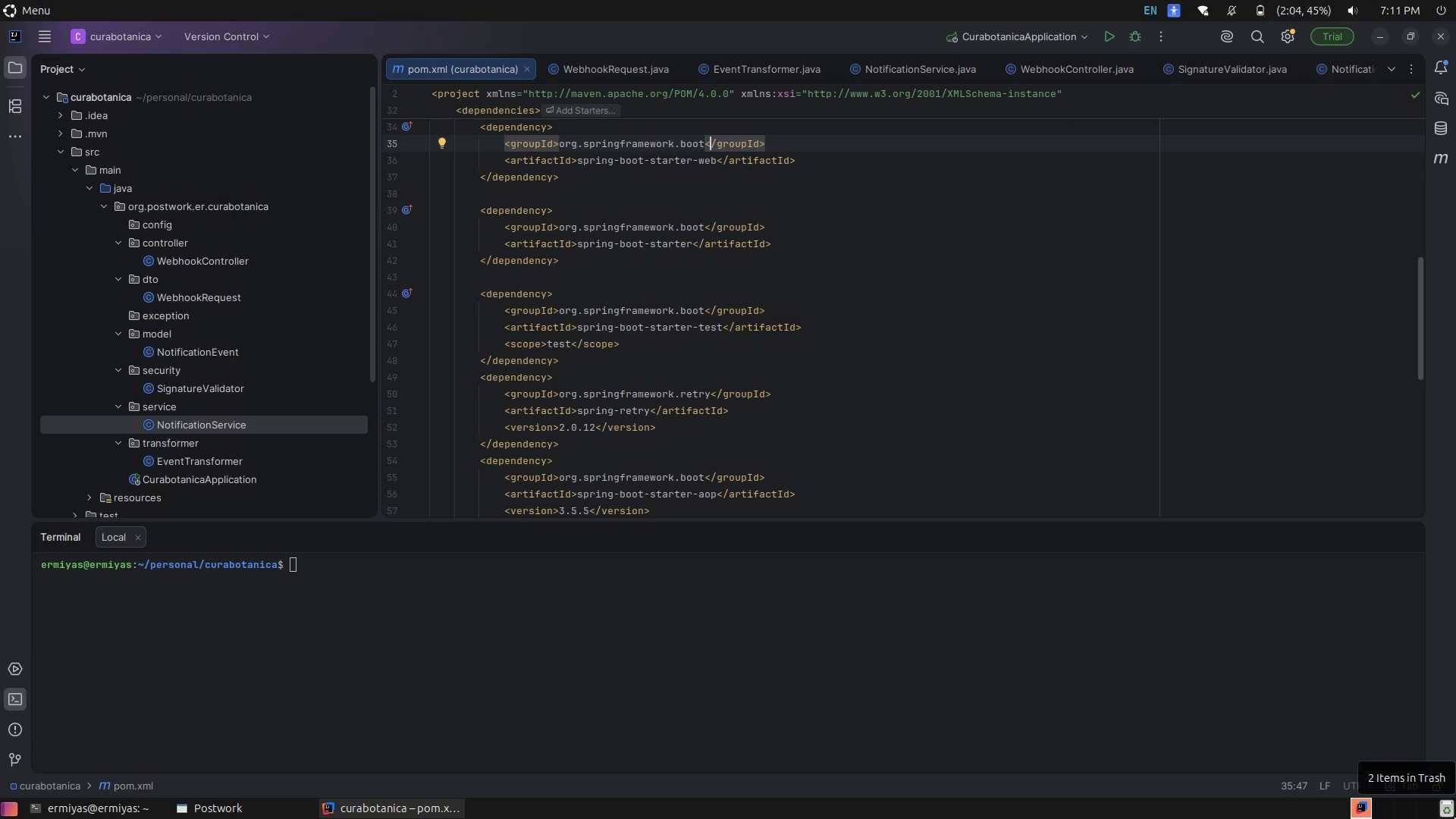 
wait(17.28)
 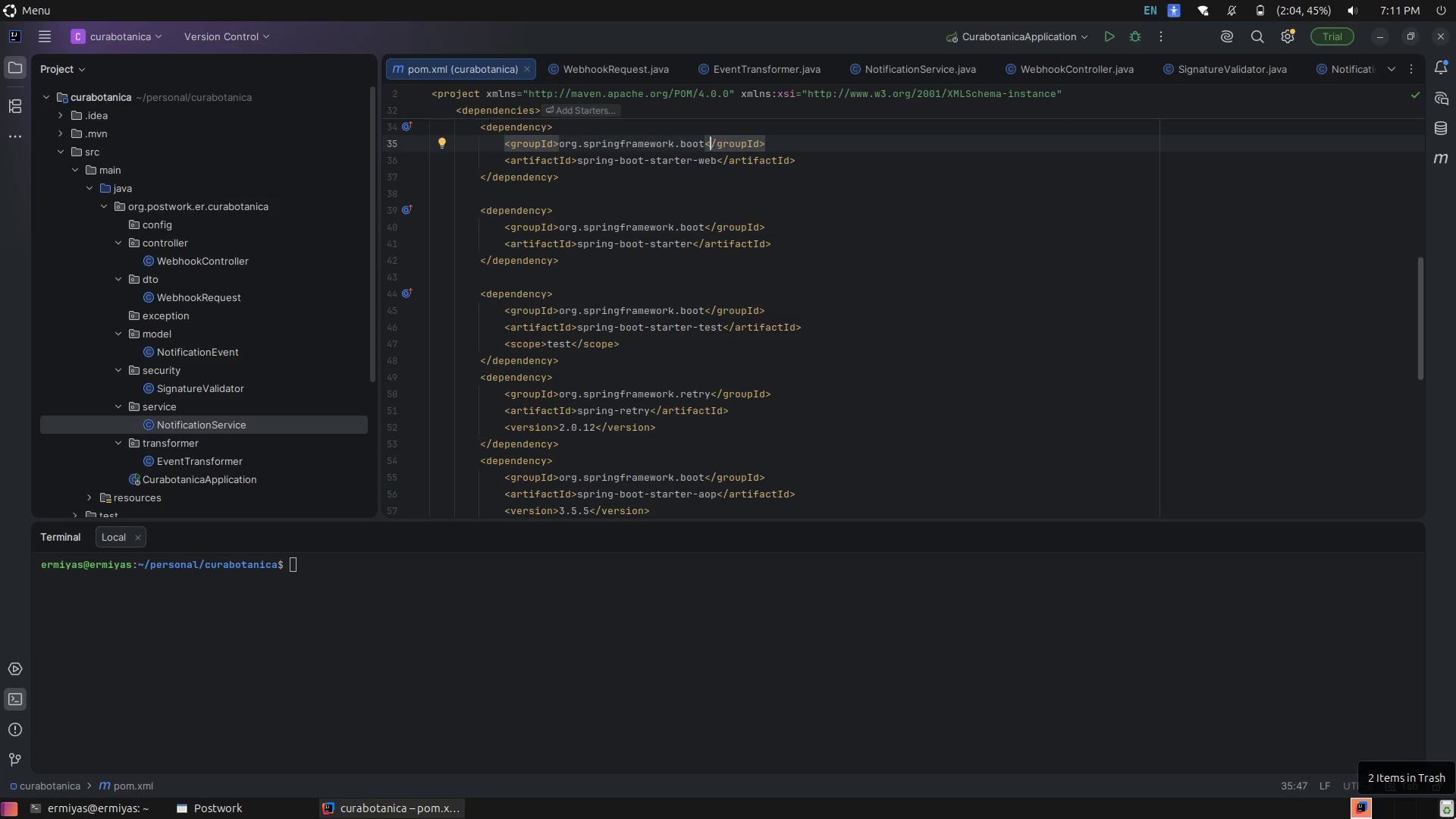 
left_click([352, 635])
 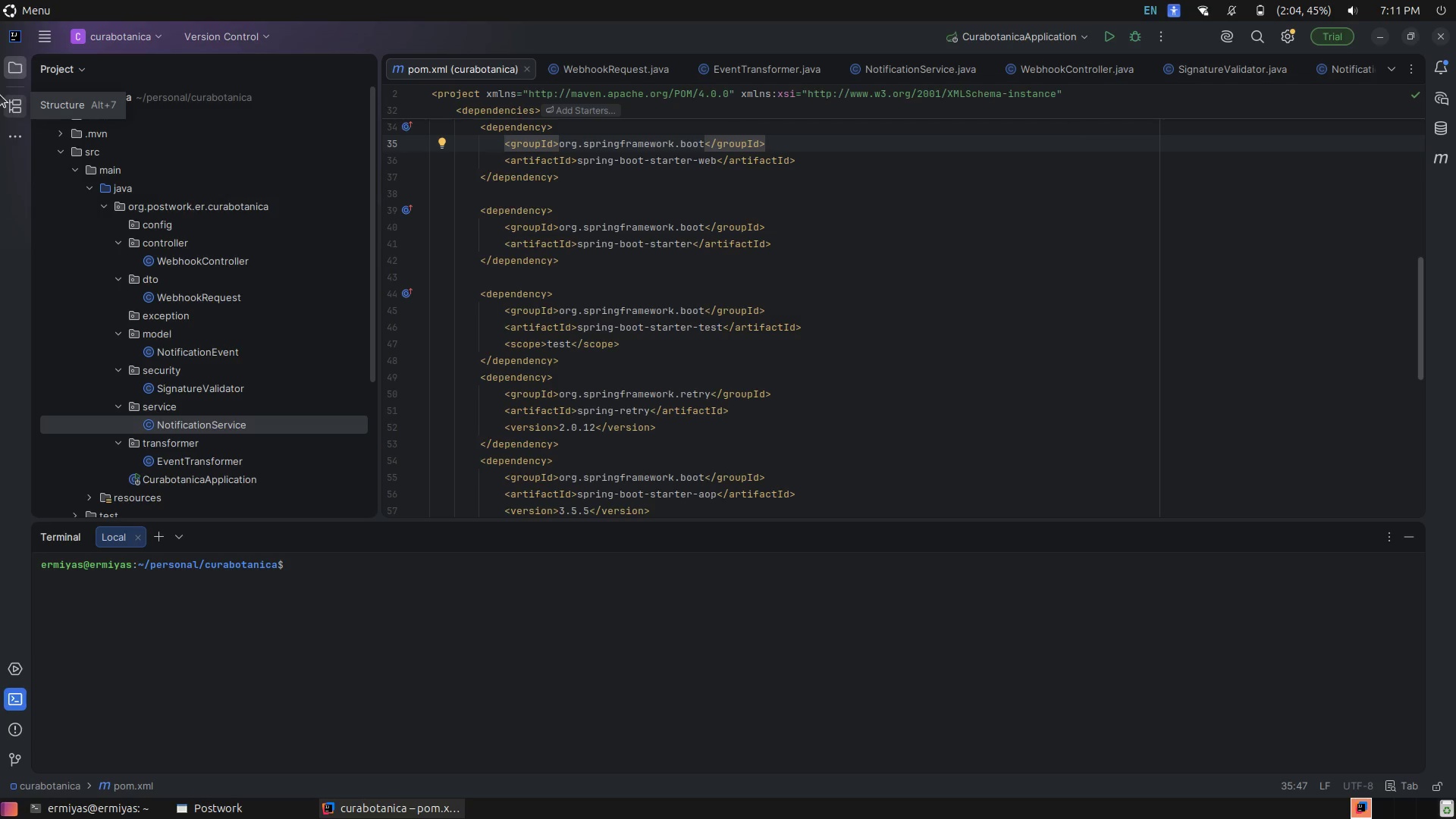 
key(Tab)
 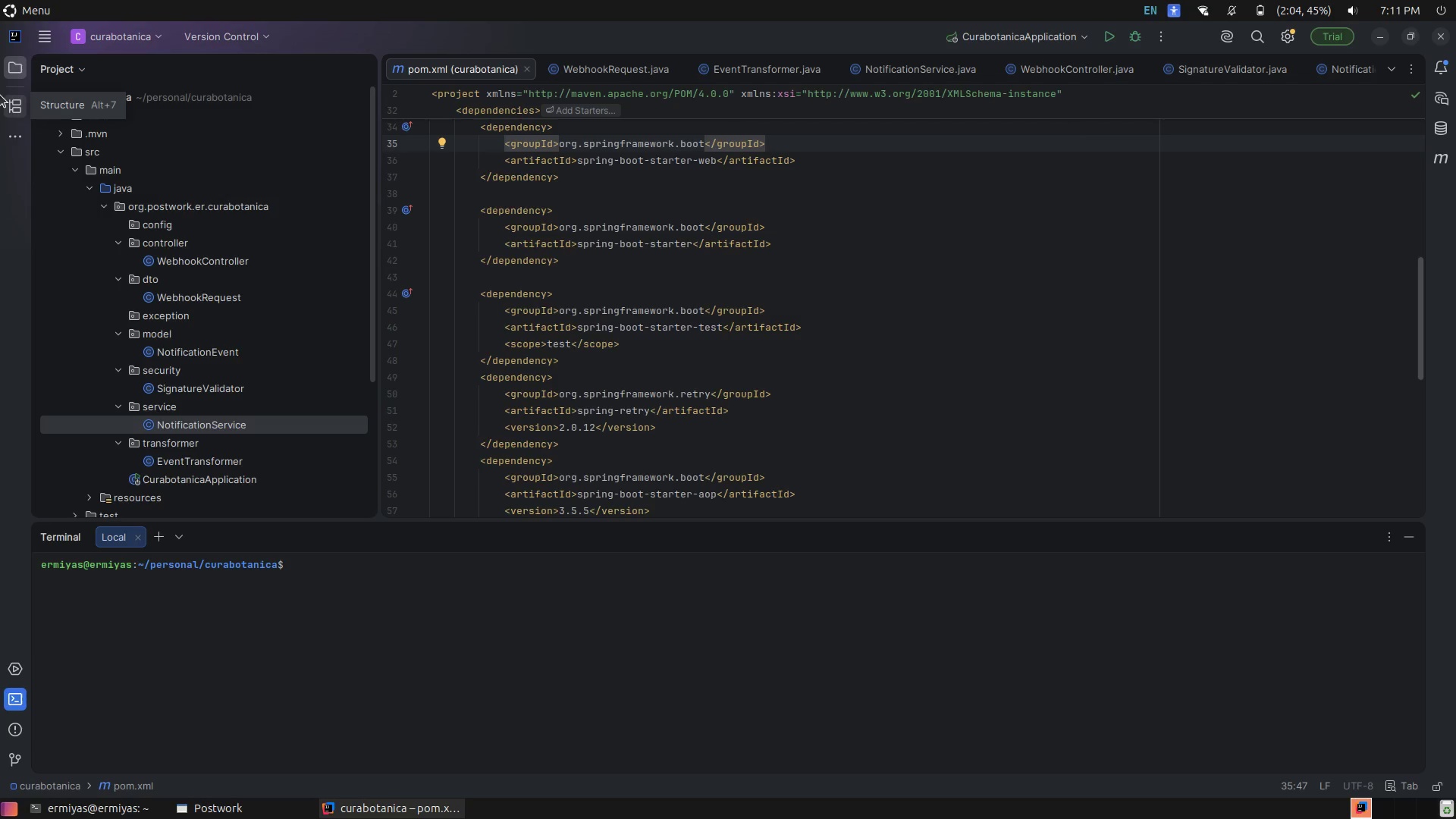 
key(Tab)